 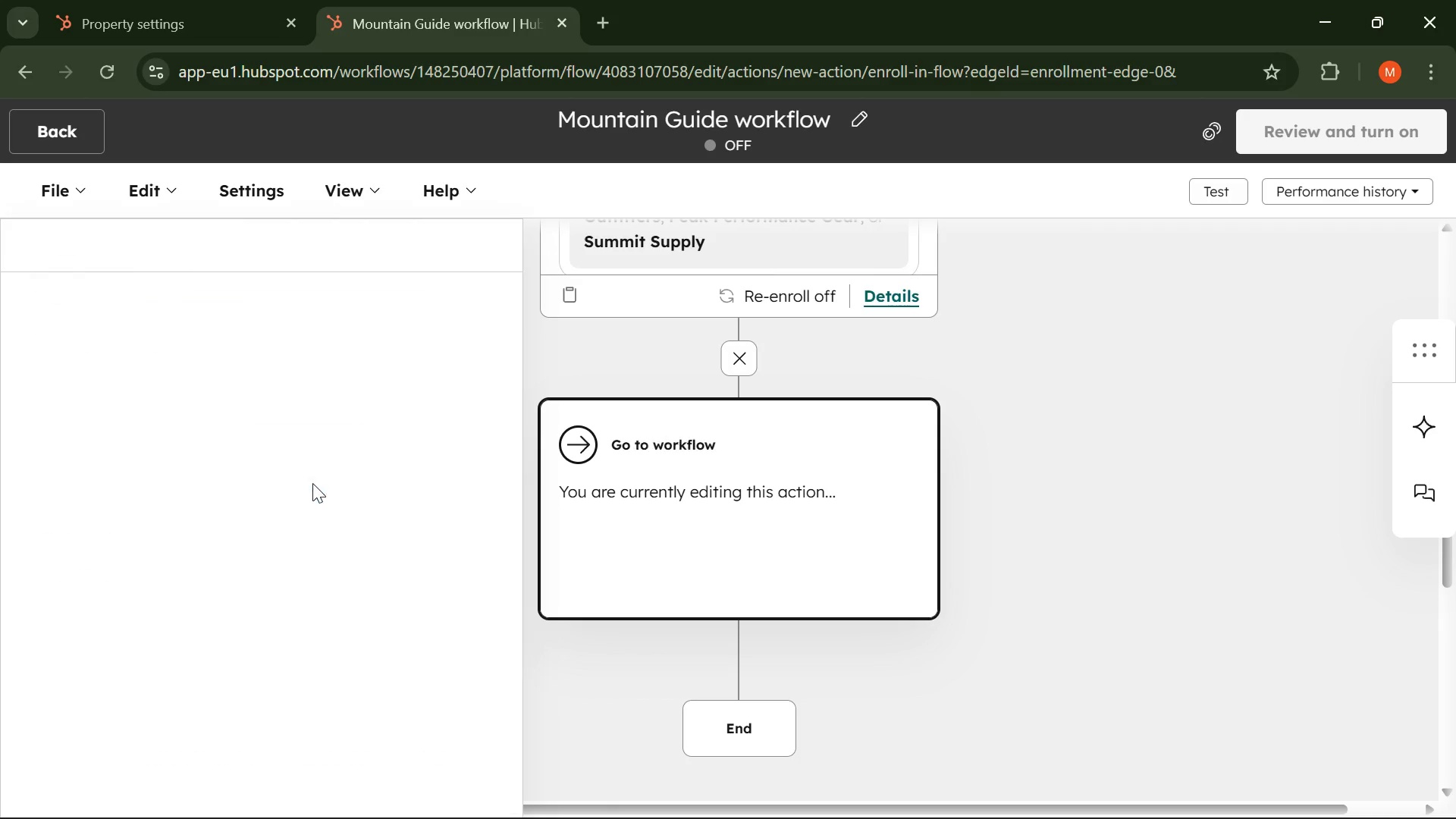 
left_click([312, 483])
 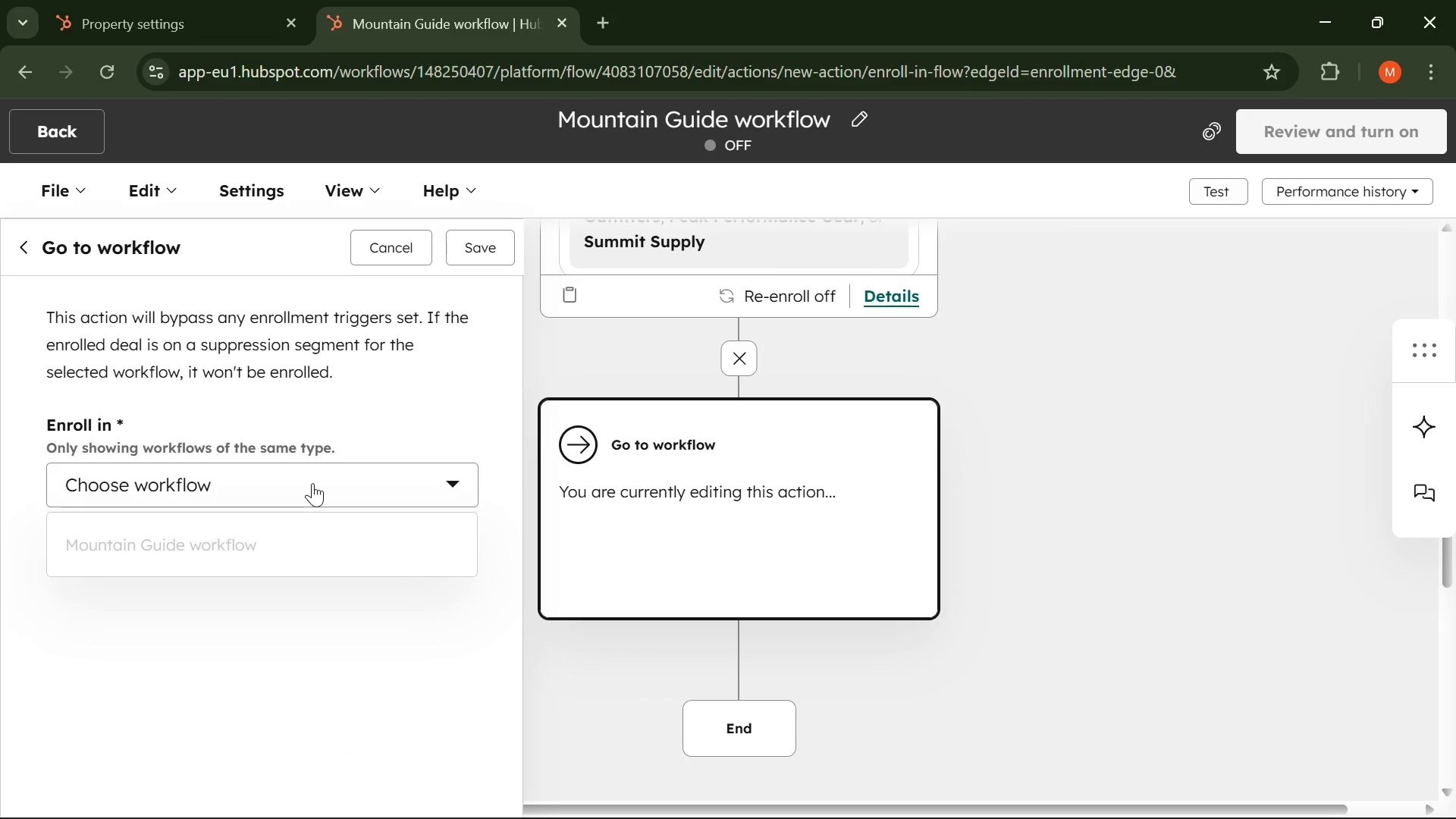 
left_click([312, 483])
 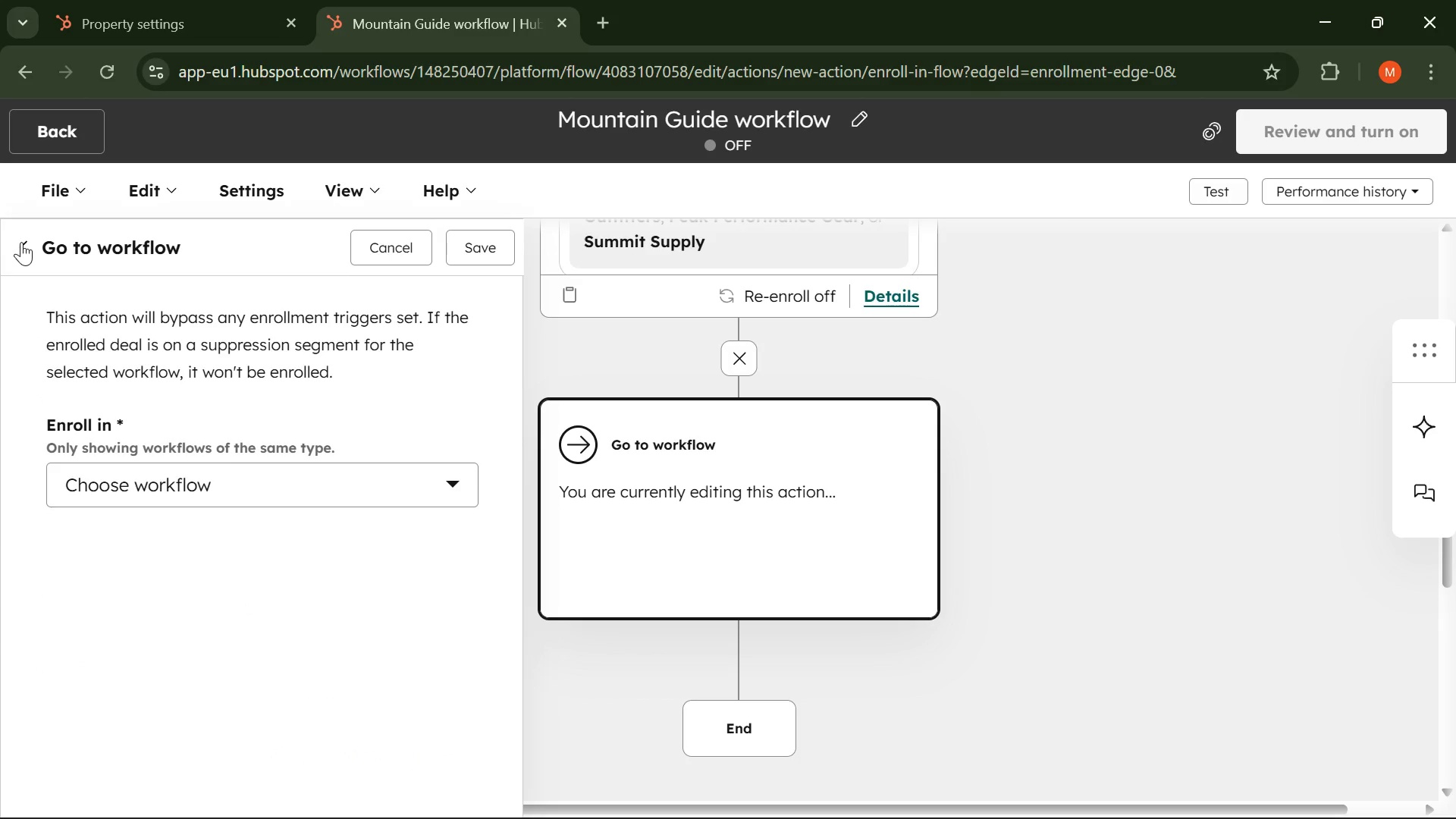 
left_click([21, 242])
 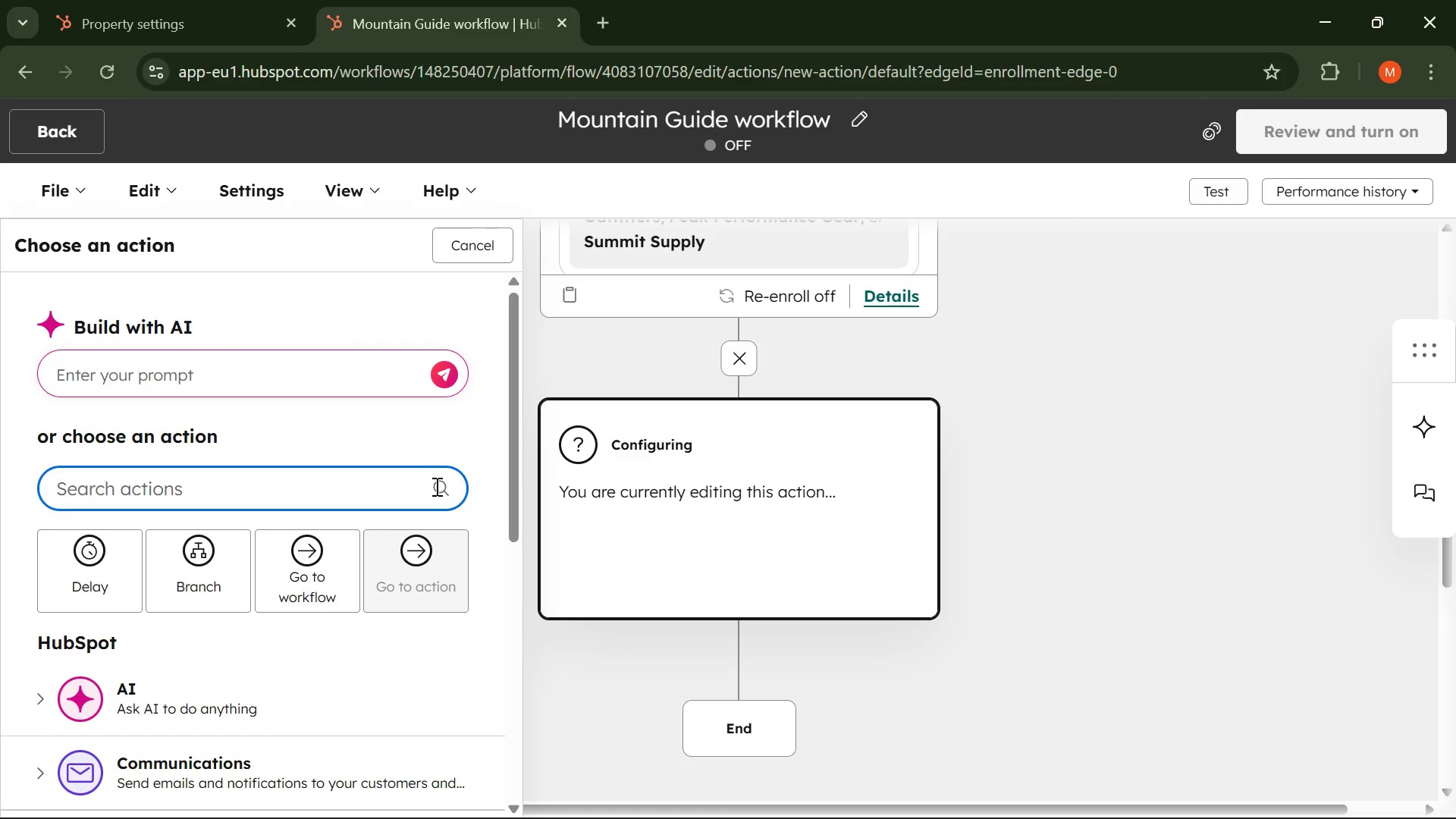 
scroll: coordinate [278, 557], scroll_direction: down, amount: 6.0
 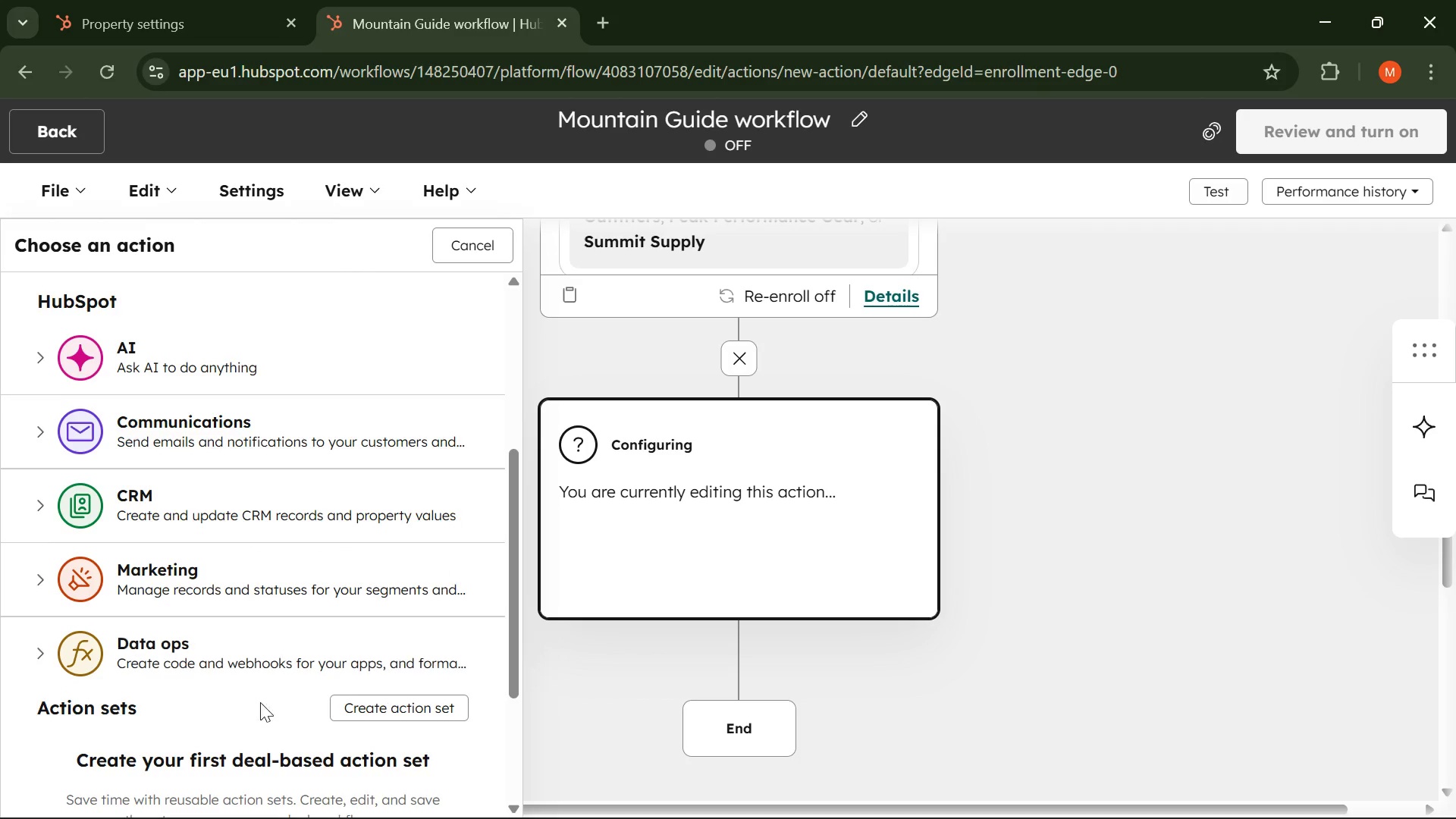 
left_click([388, 711])
 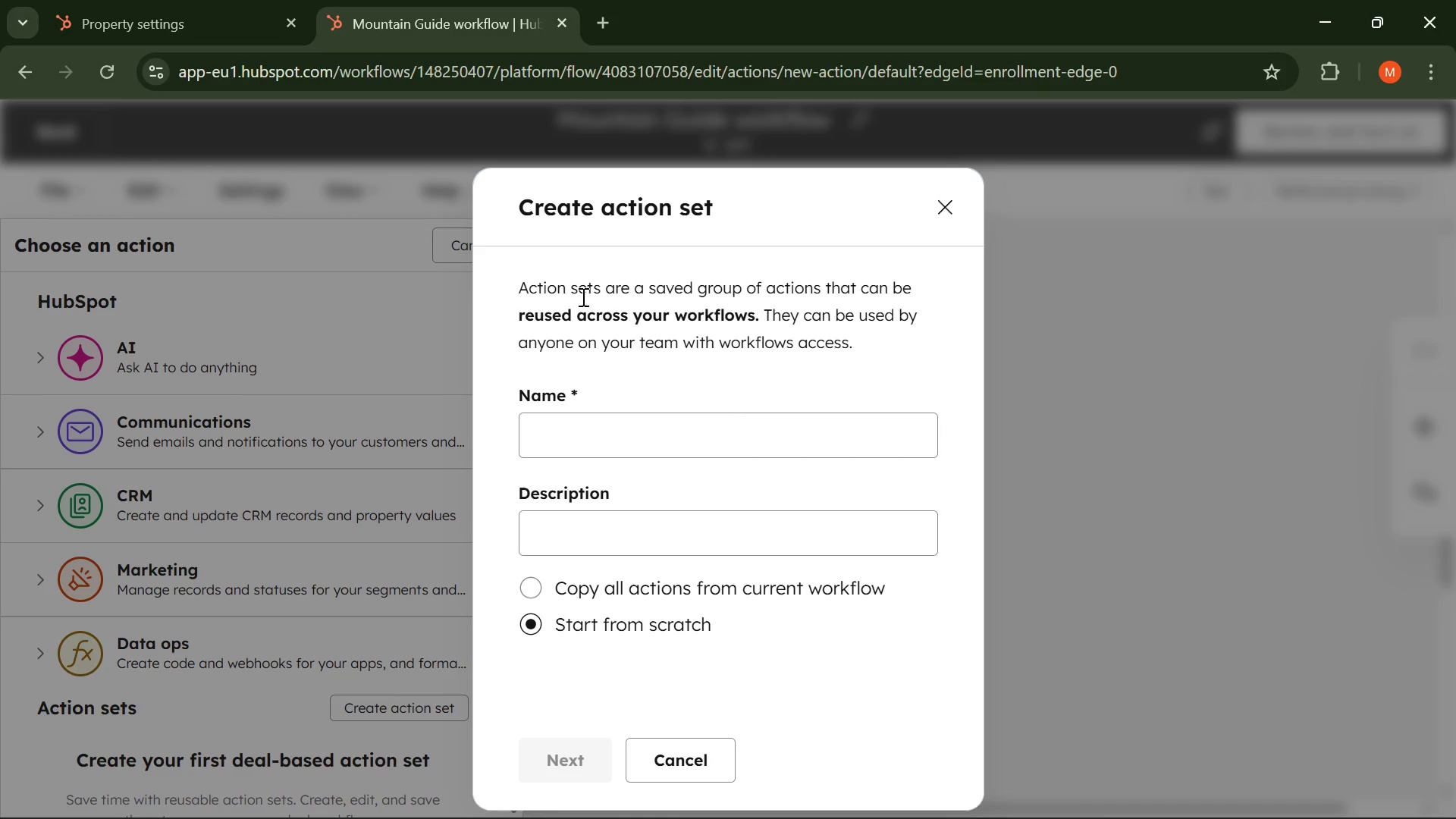 
wait(9.94)
 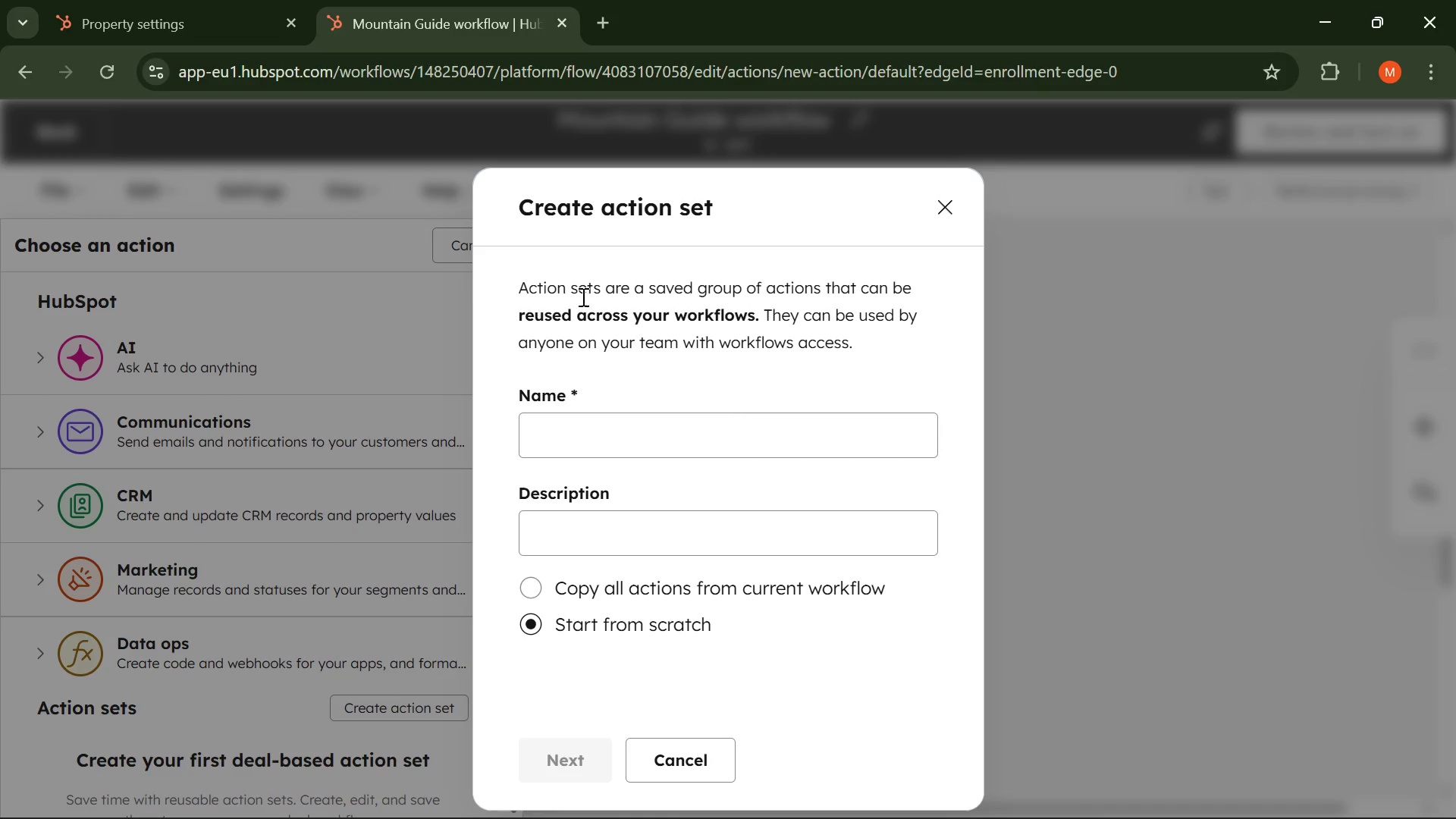 
left_click_drag(start_coordinate=[619, 437], to_coordinate=[612, 435])
 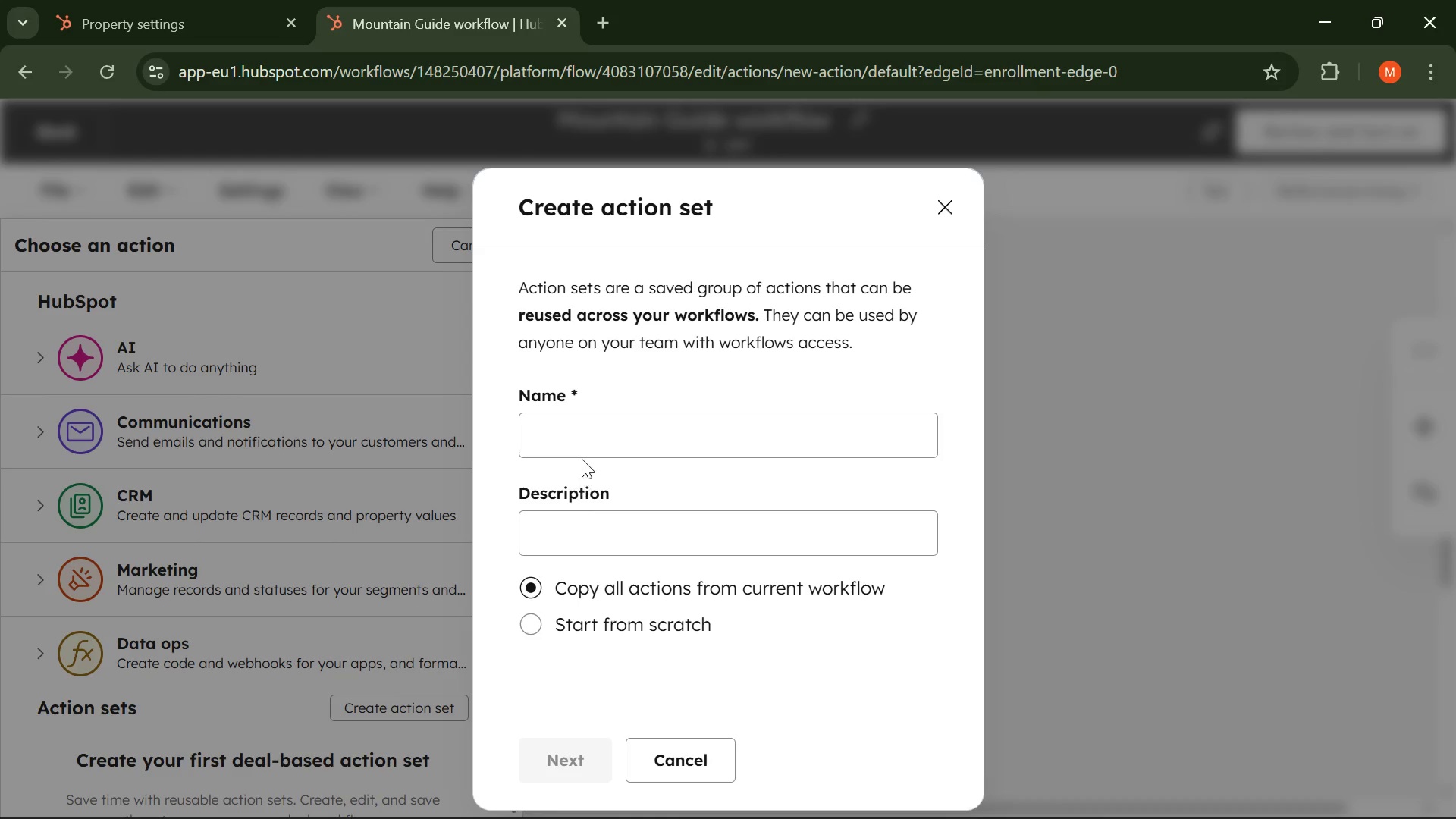 
left_click([939, 203])
 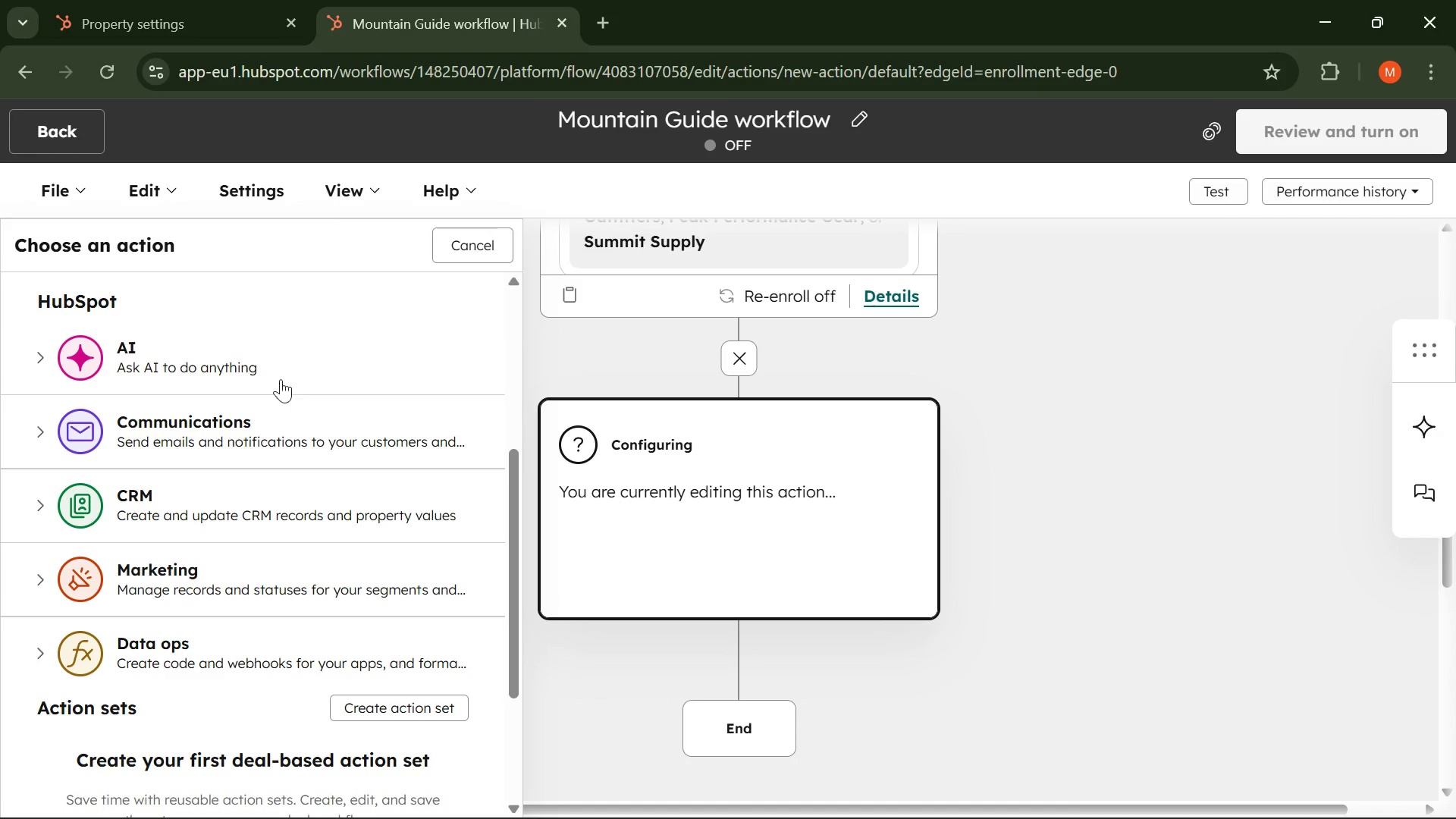 
scroll: coordinate [239, 299], scroll_direction: up, amount: 3.0
 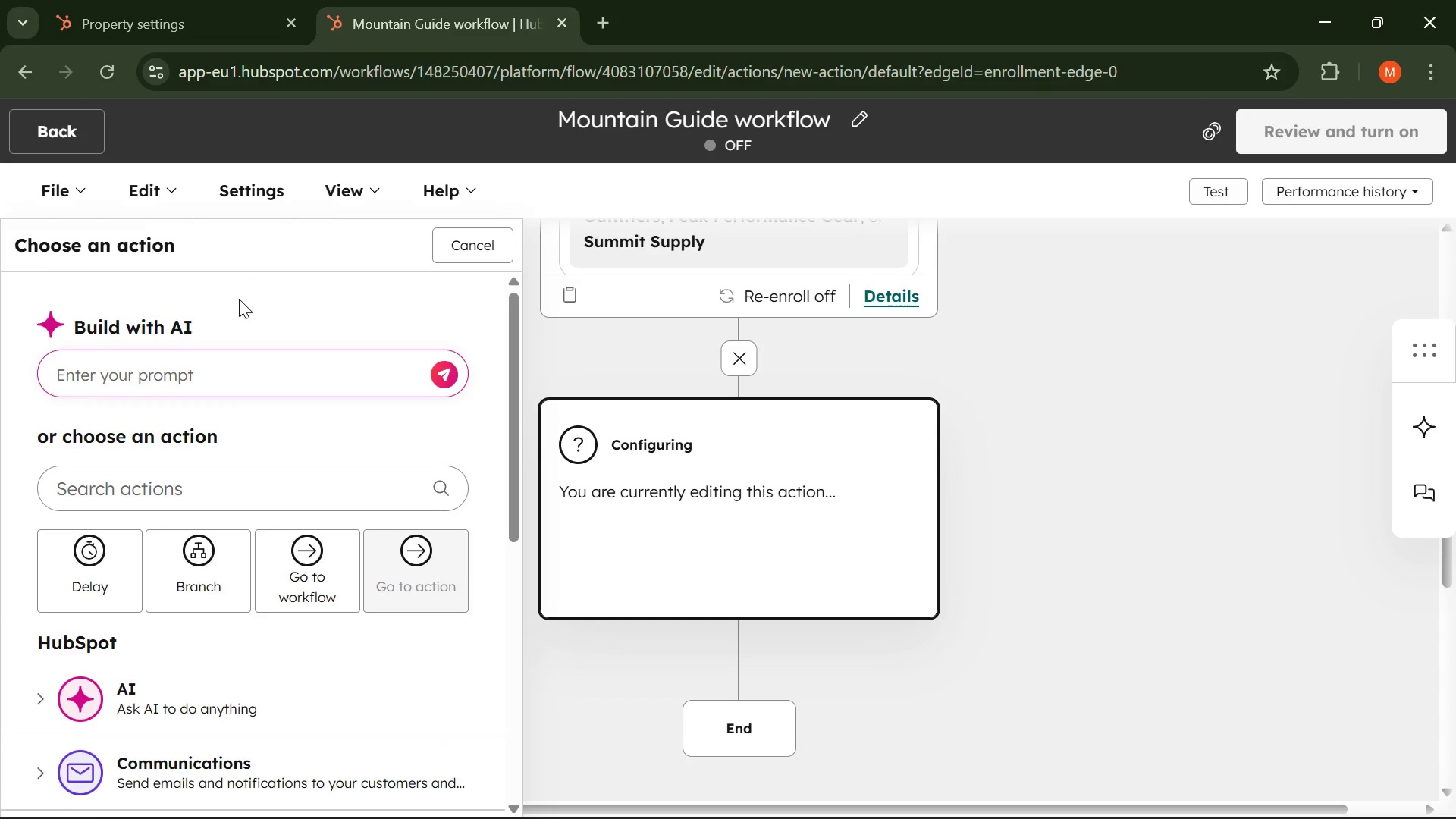 
scroll: coordinate [239, 299], scroll_direction: down, amount: 2.0
 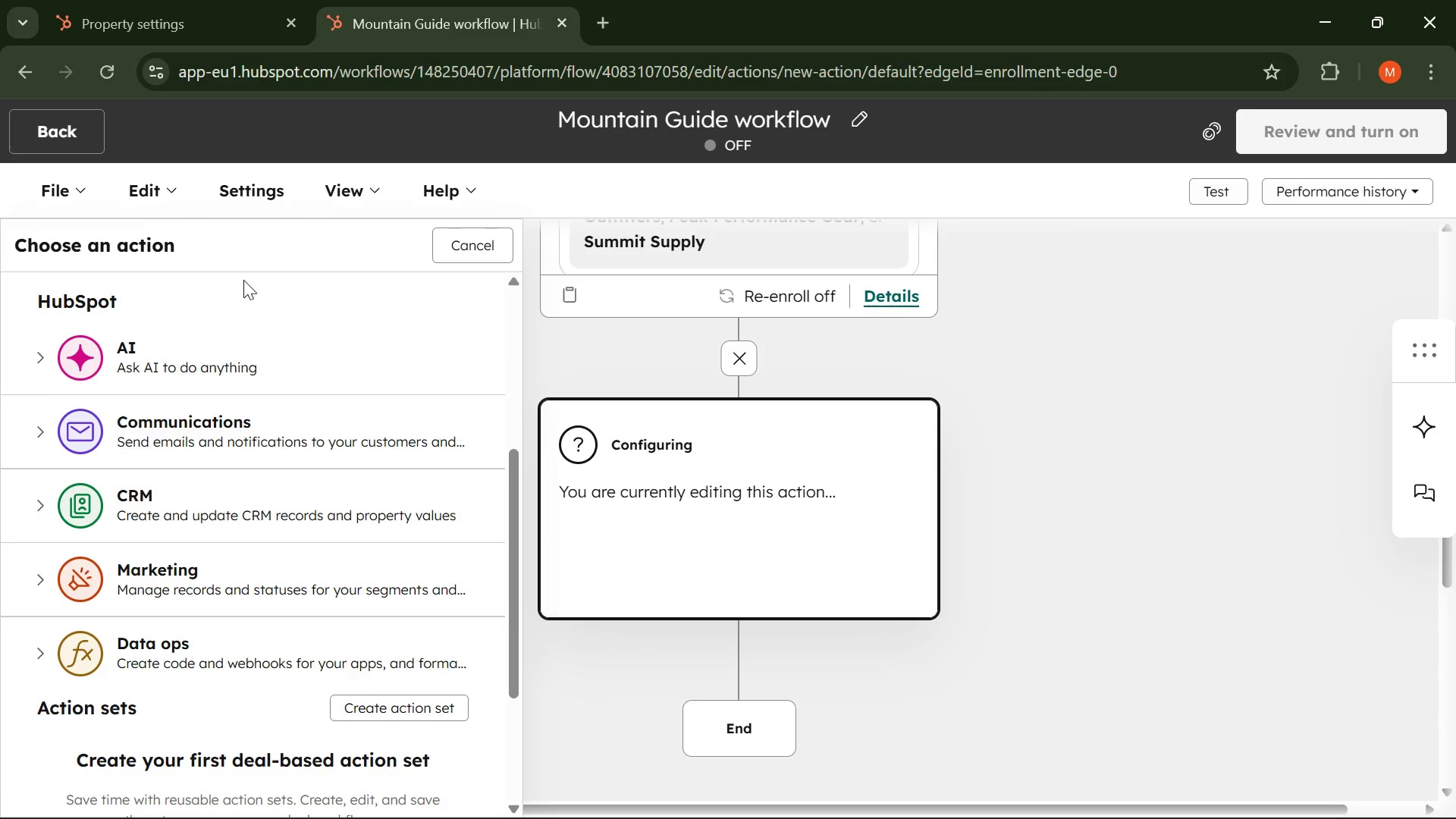 
wait(34.71)
 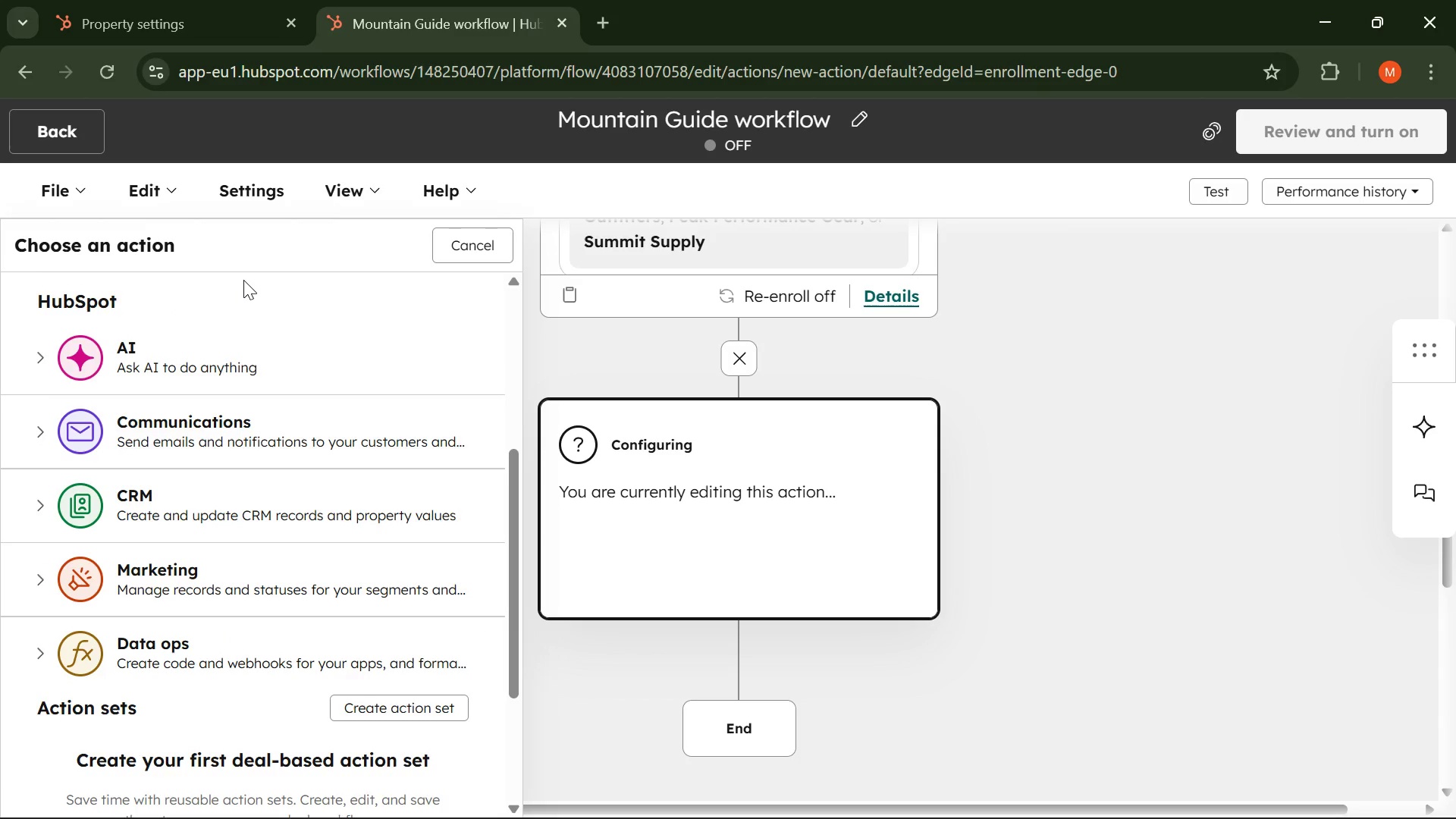 
left_click([101, 483])
 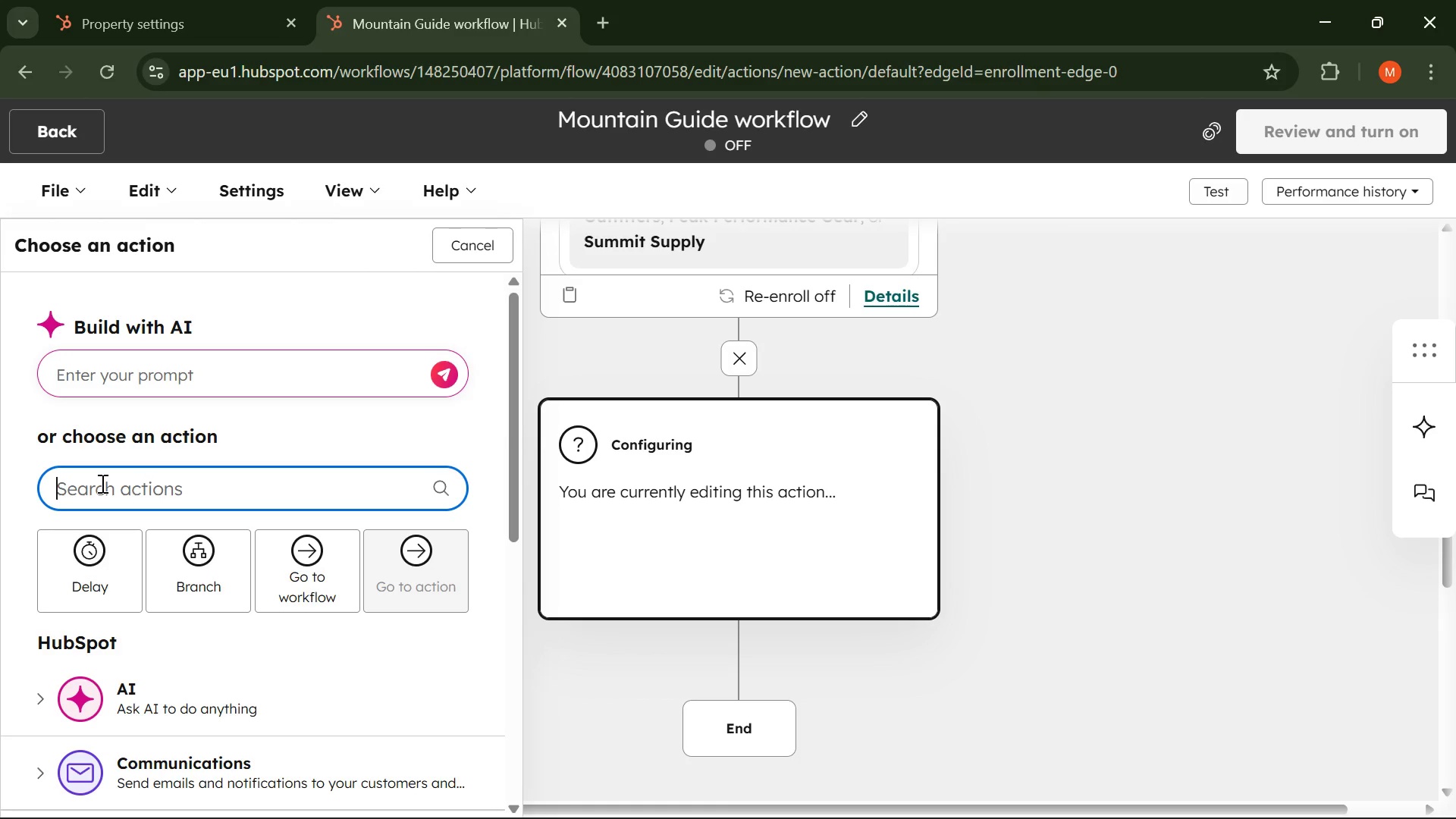 
wait(14.67)
 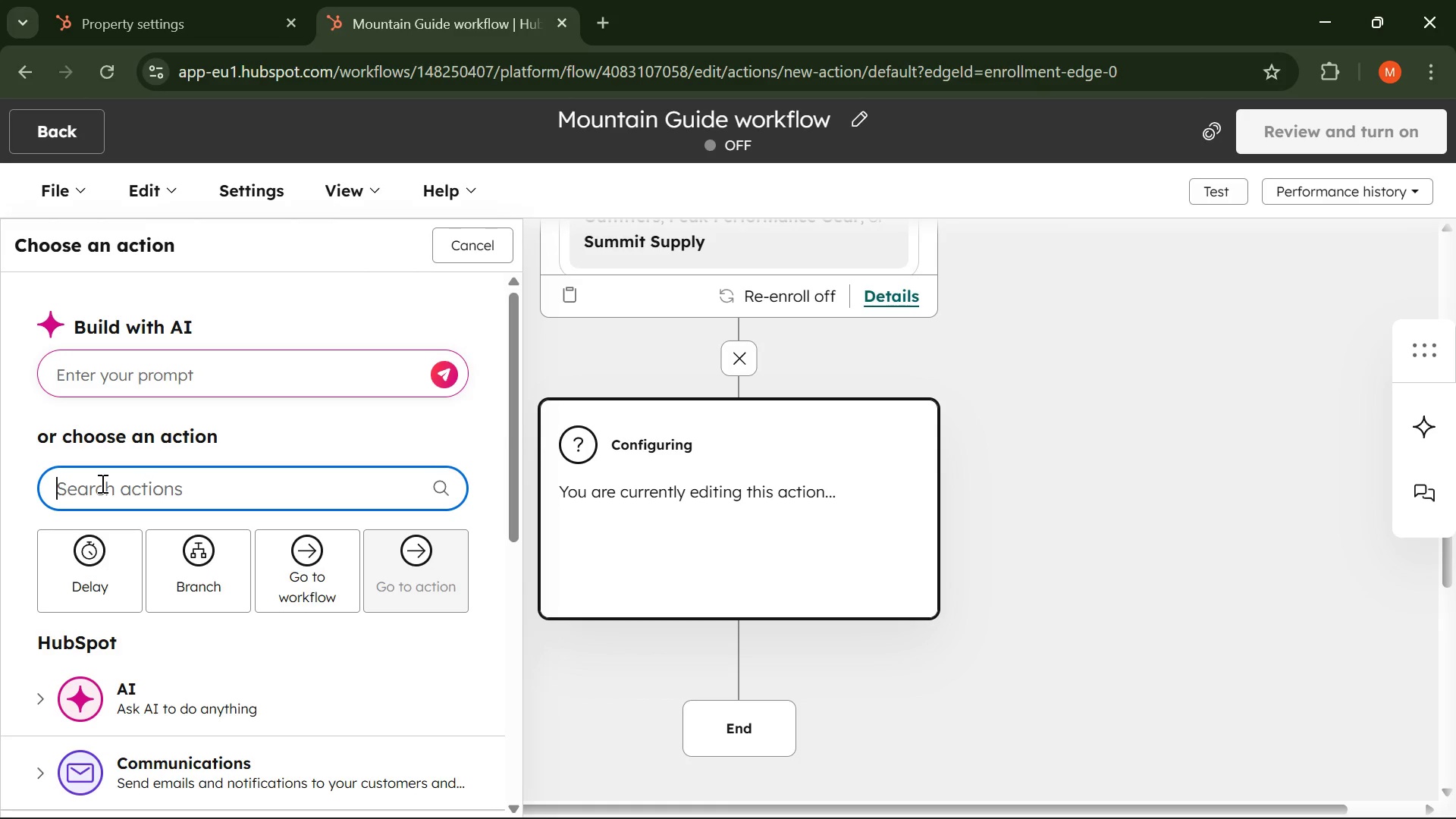 
type(copy )
 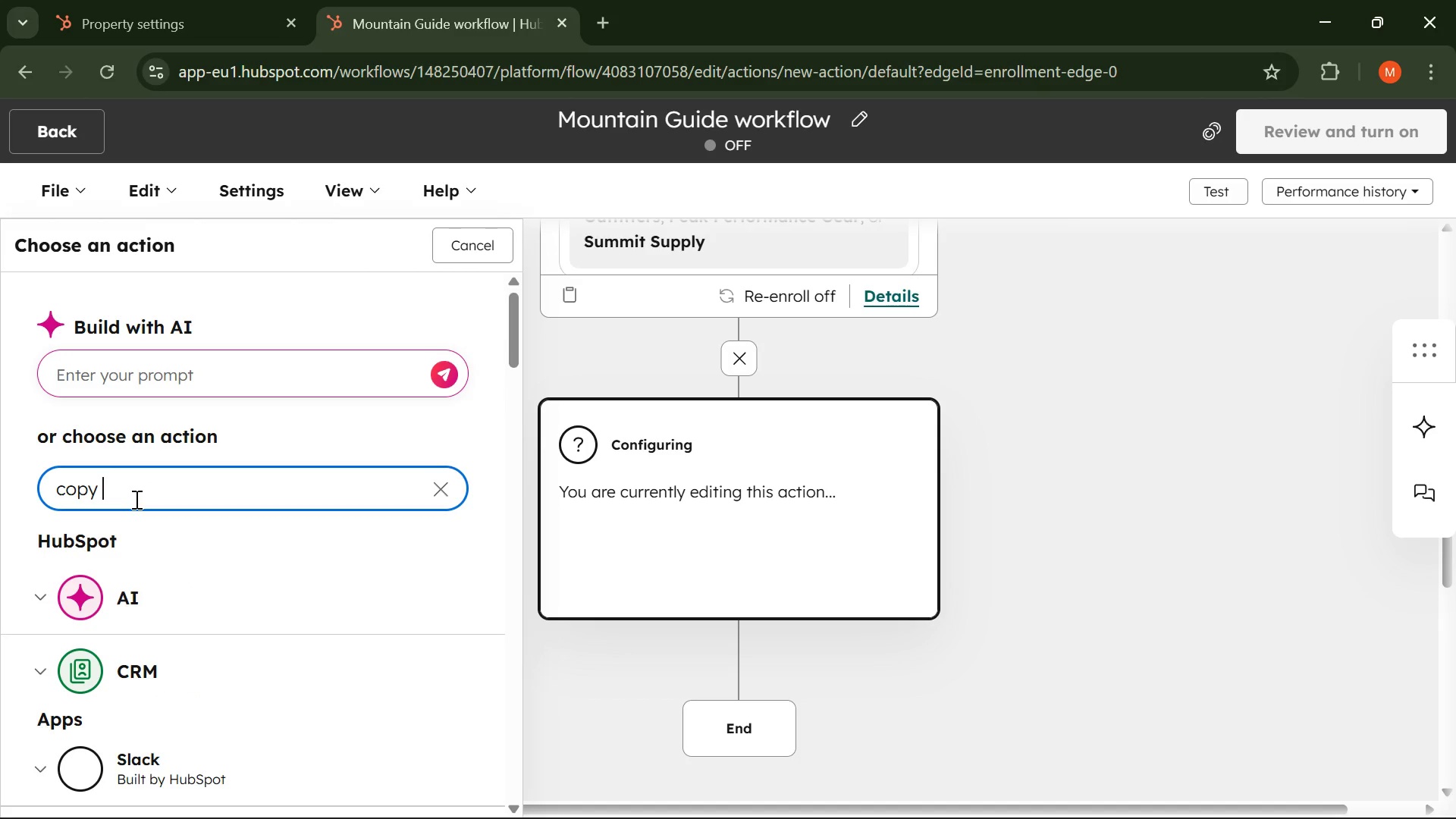 
type(property value )
 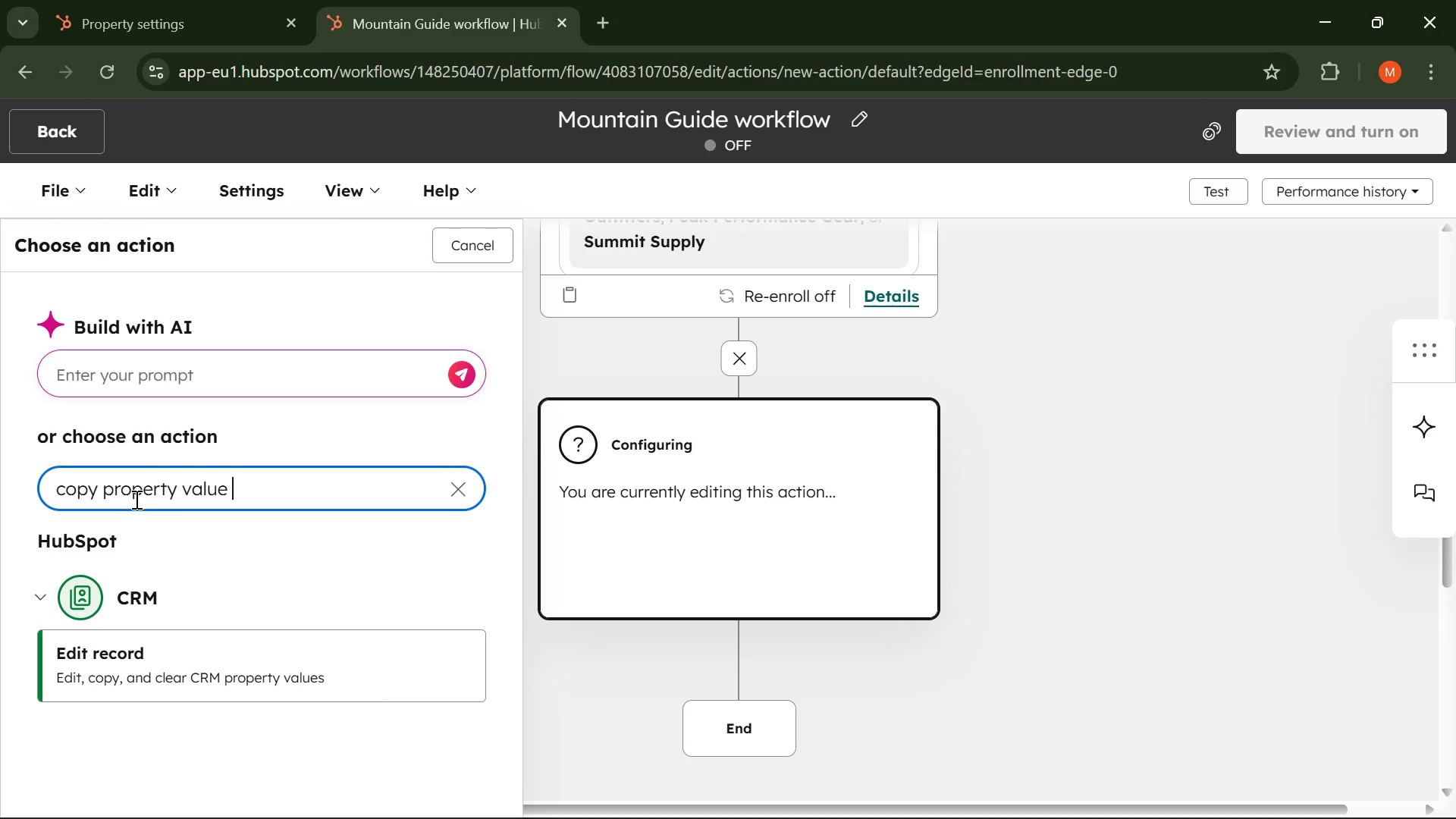 
wait(30.45)
 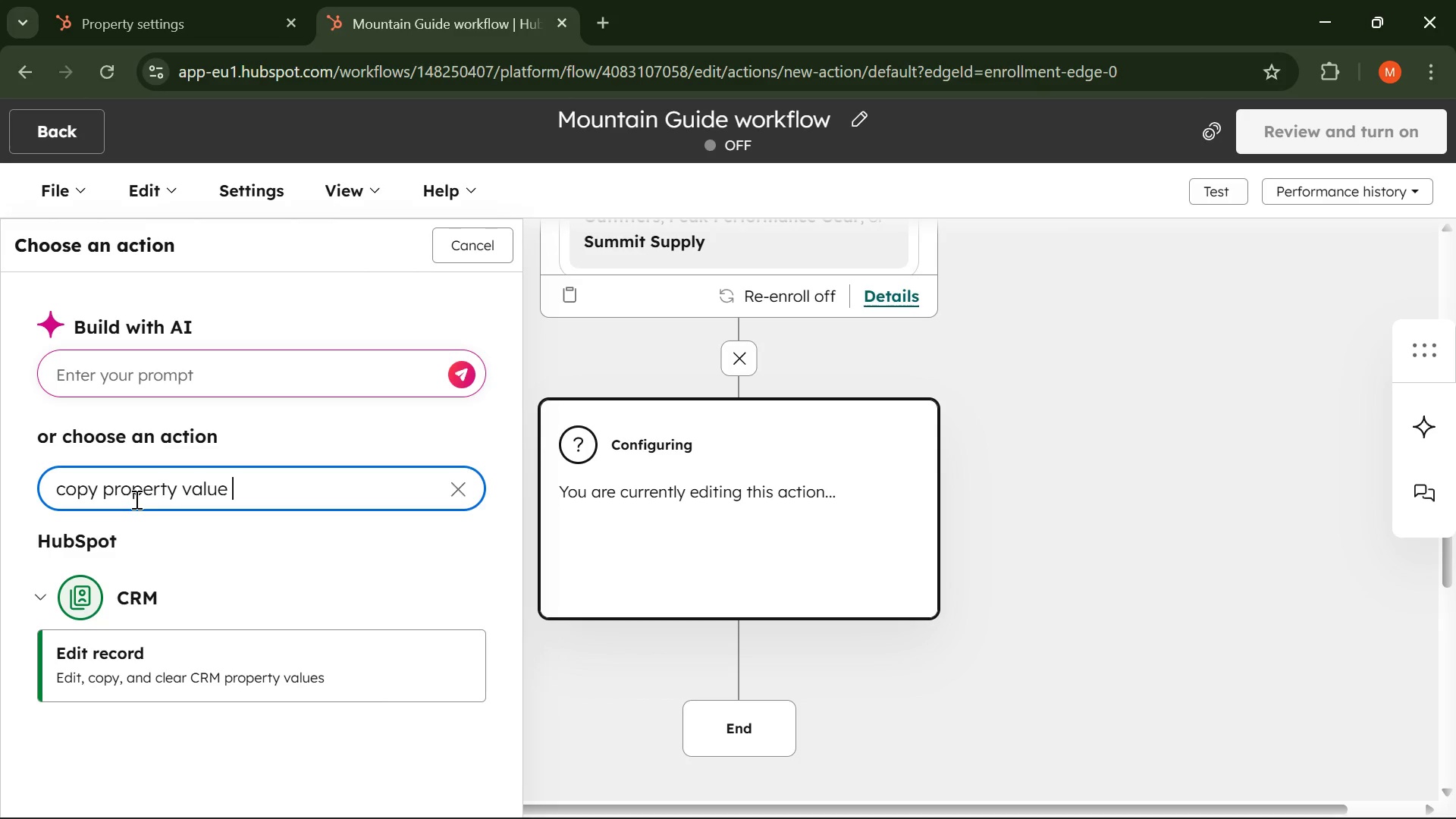 
scroll: coordinate [721, 432], scroll_direction: up, amount: 6.0
 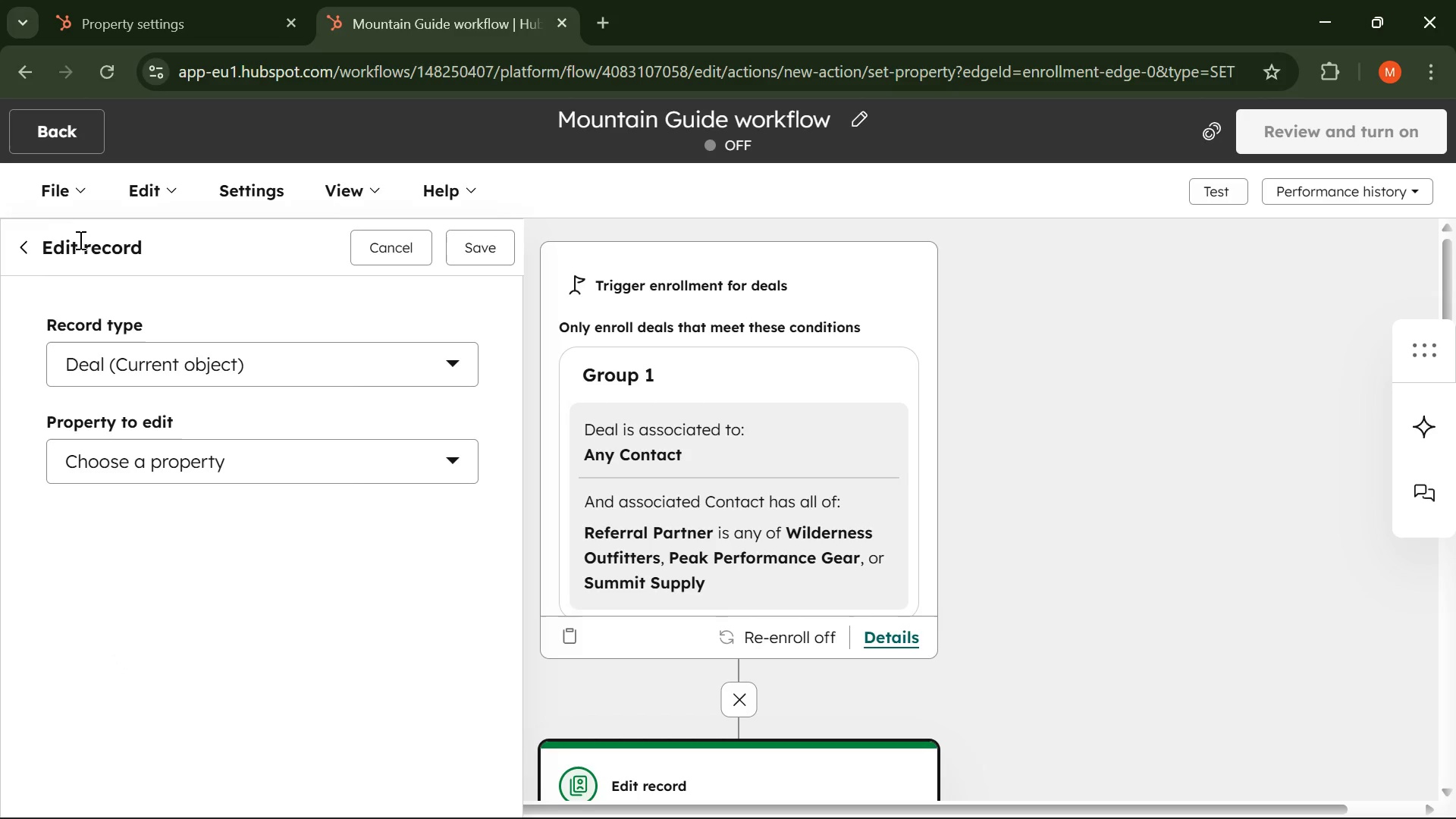 
wait(54.02)
 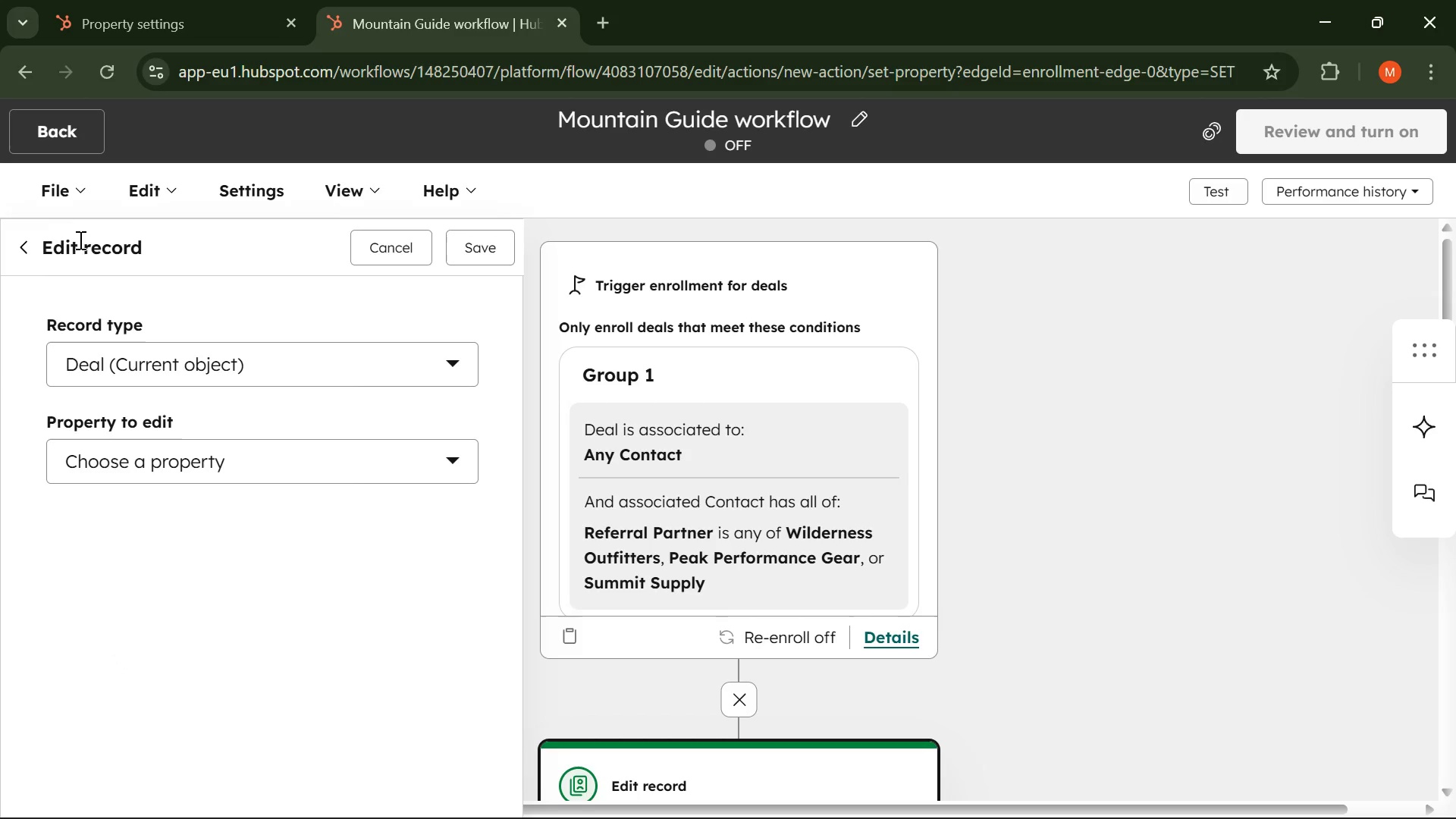 
left_click([375, 369])
 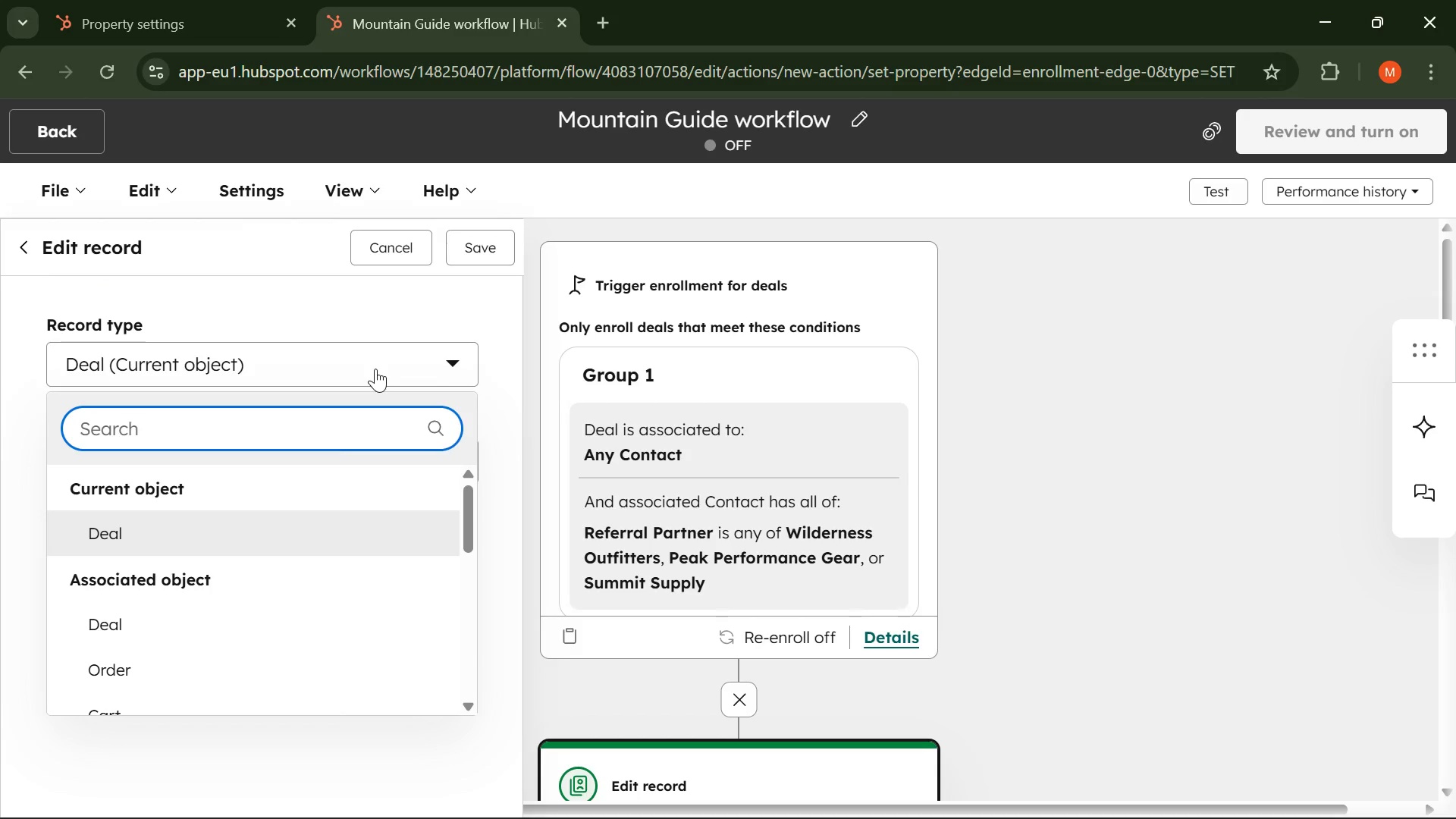 
type(pr)
key(Backspace)
key(Backspace)
type(cop)
key(Backspace)
type(py property value )
 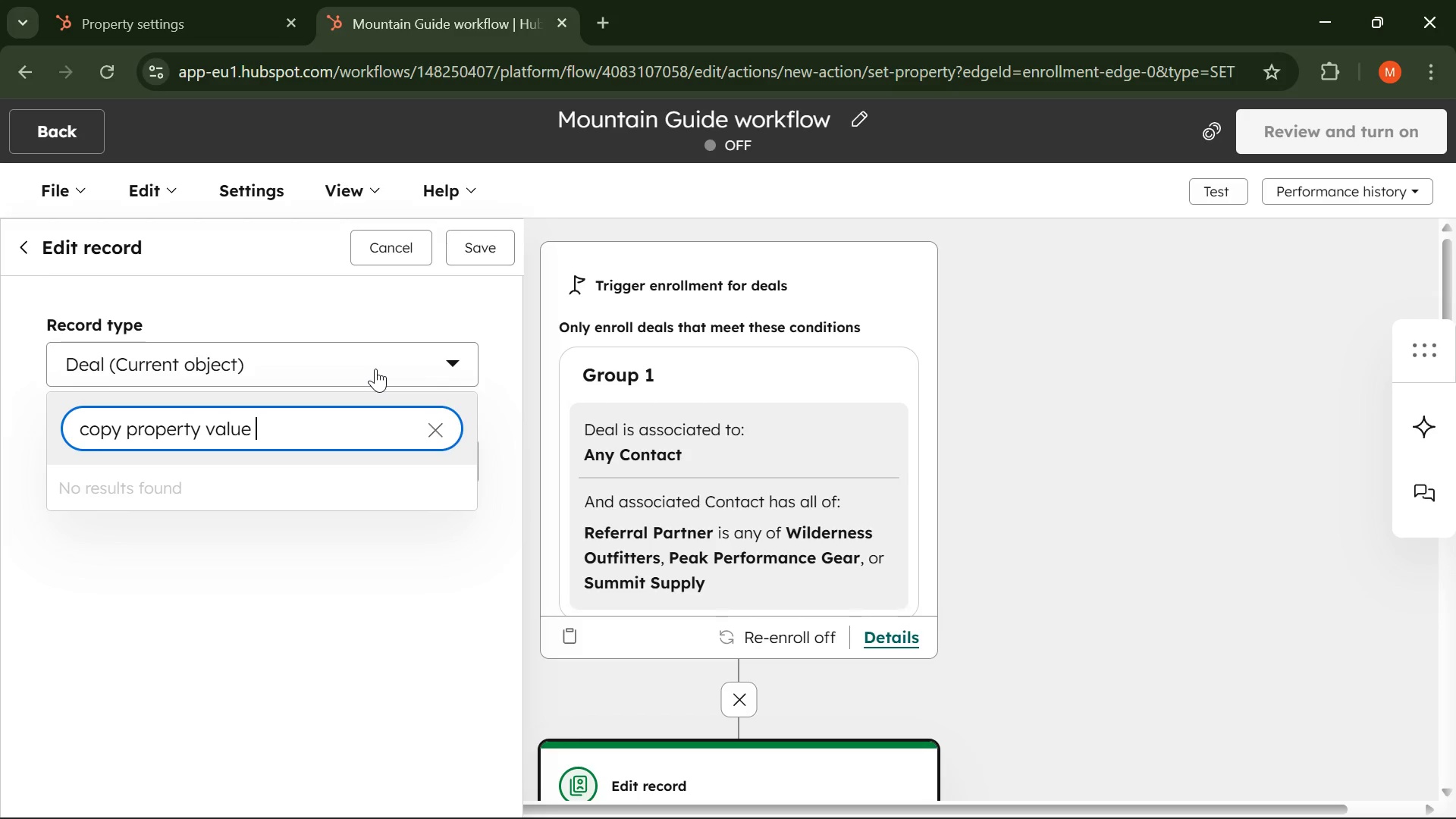 
wait(16.92)
 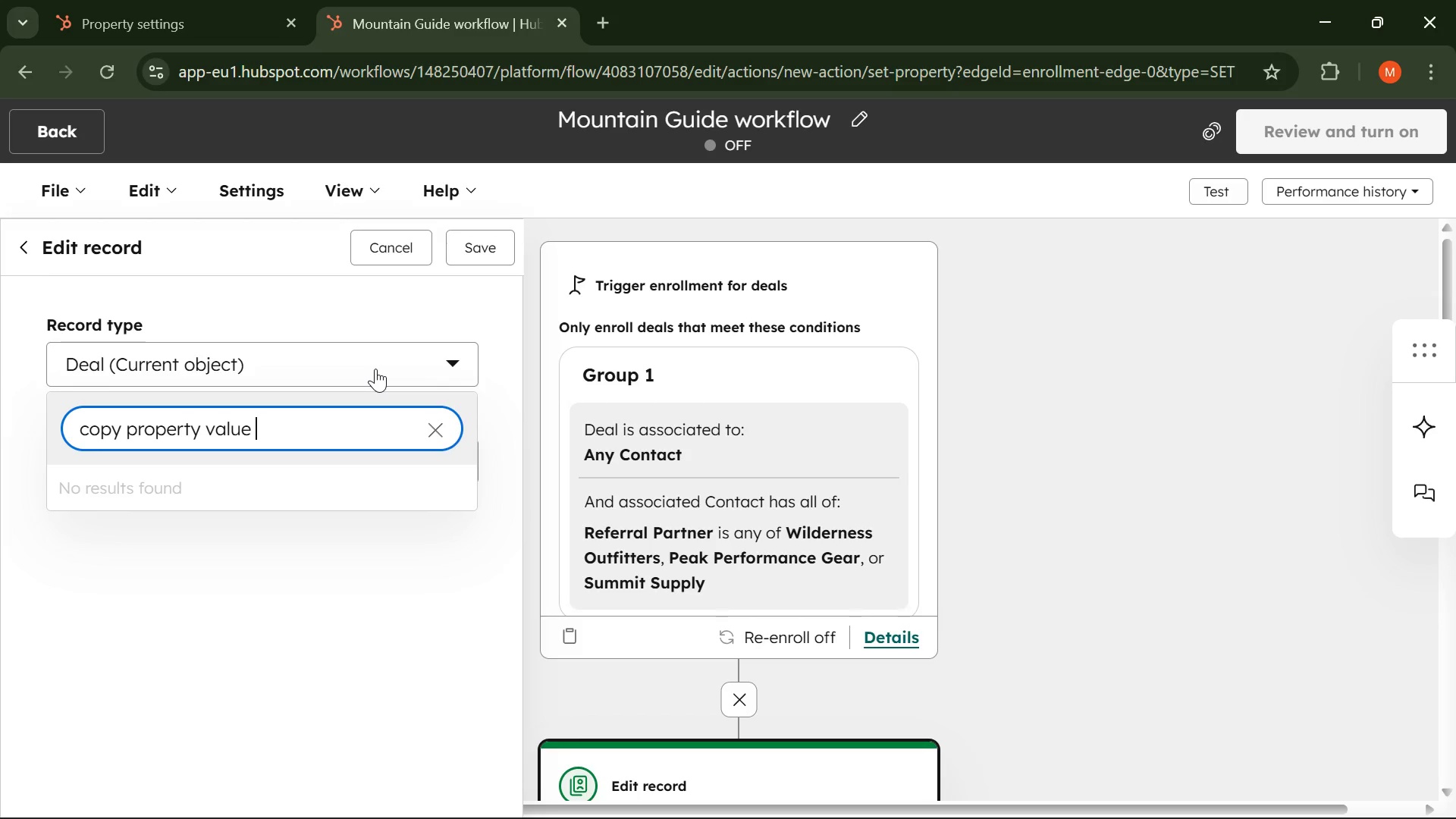 
hold_key(key=Backspace, duration=1.25)
 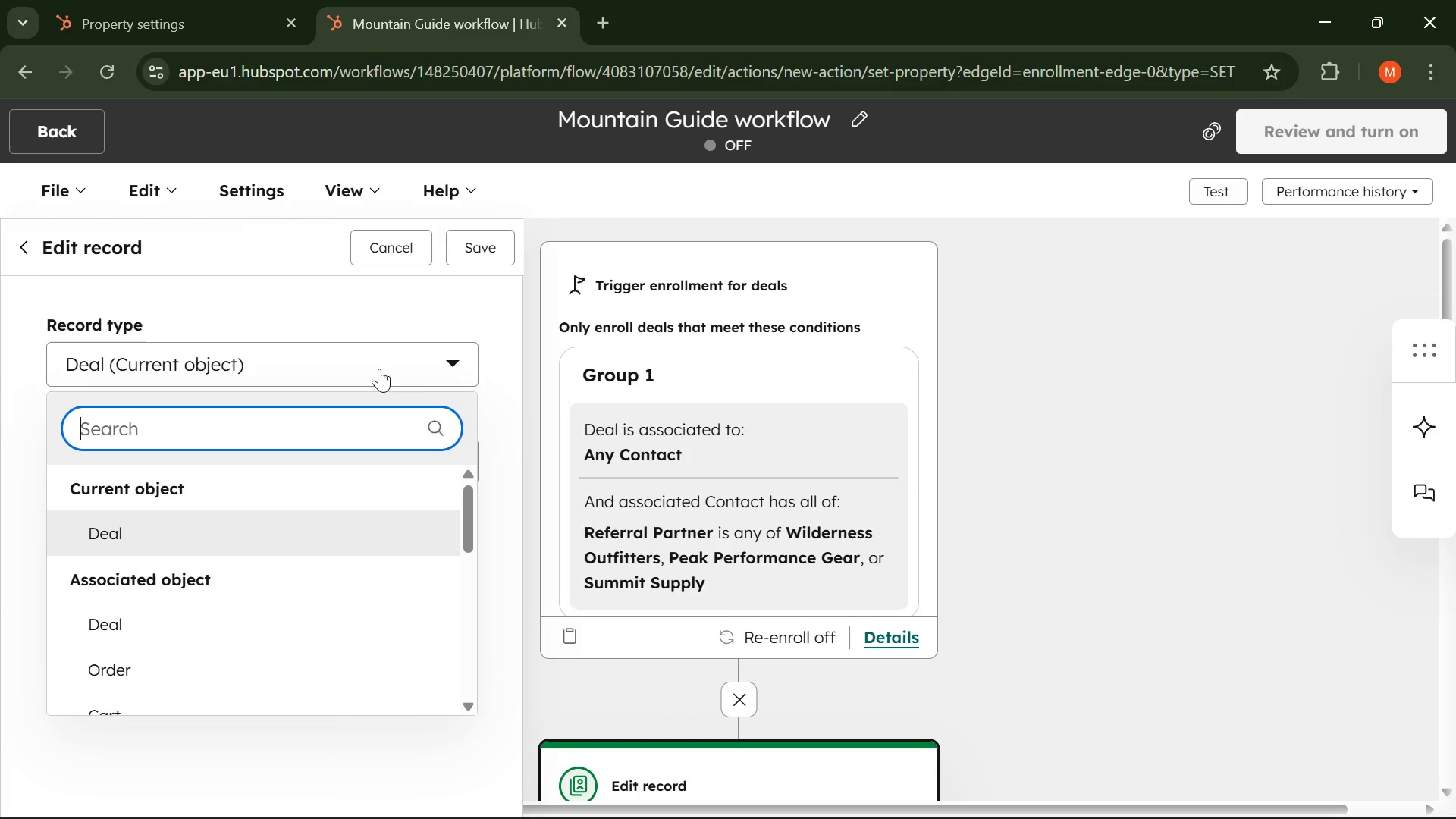 
mouse_move([442, 397])
 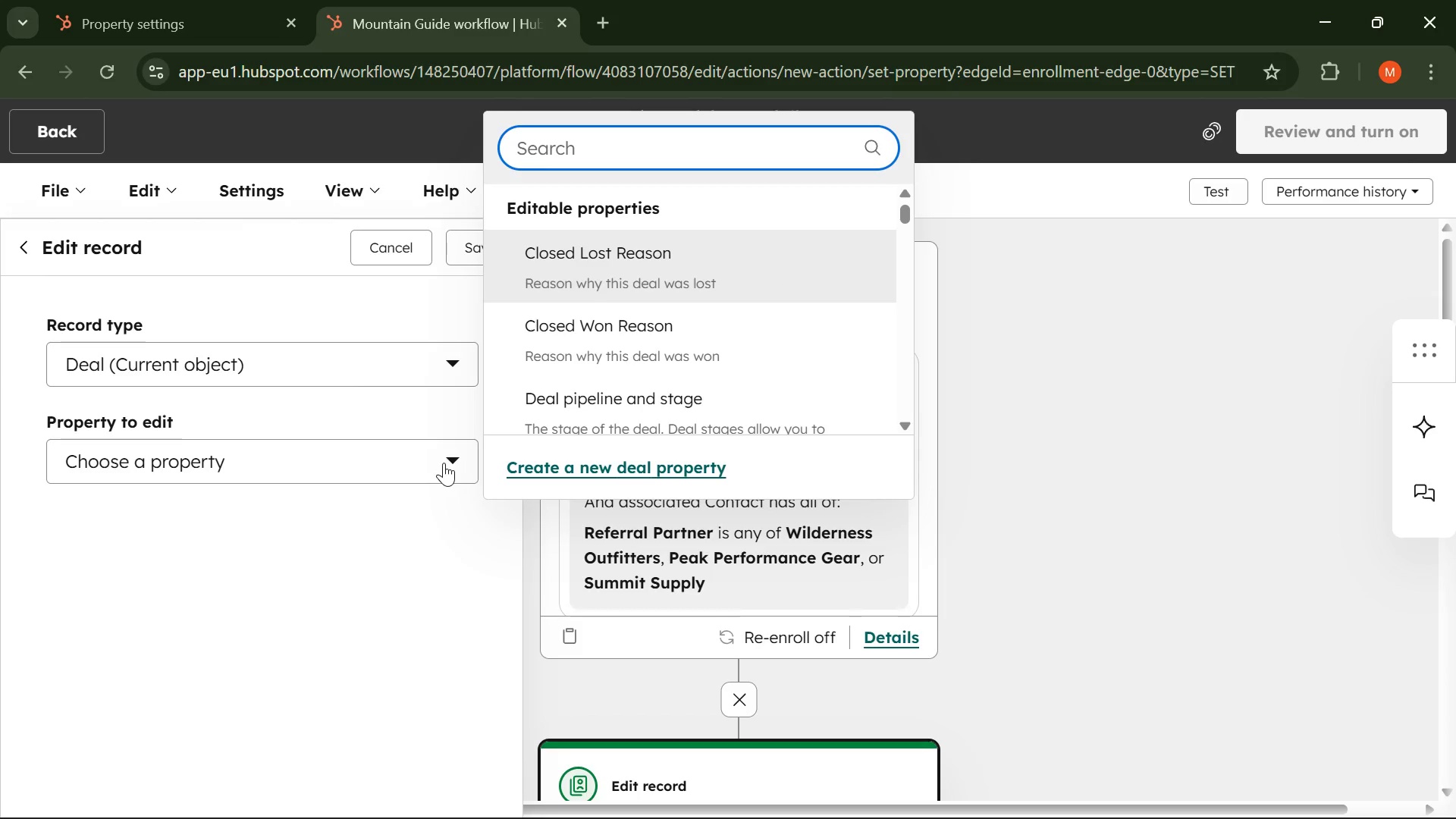 
type(ref)
 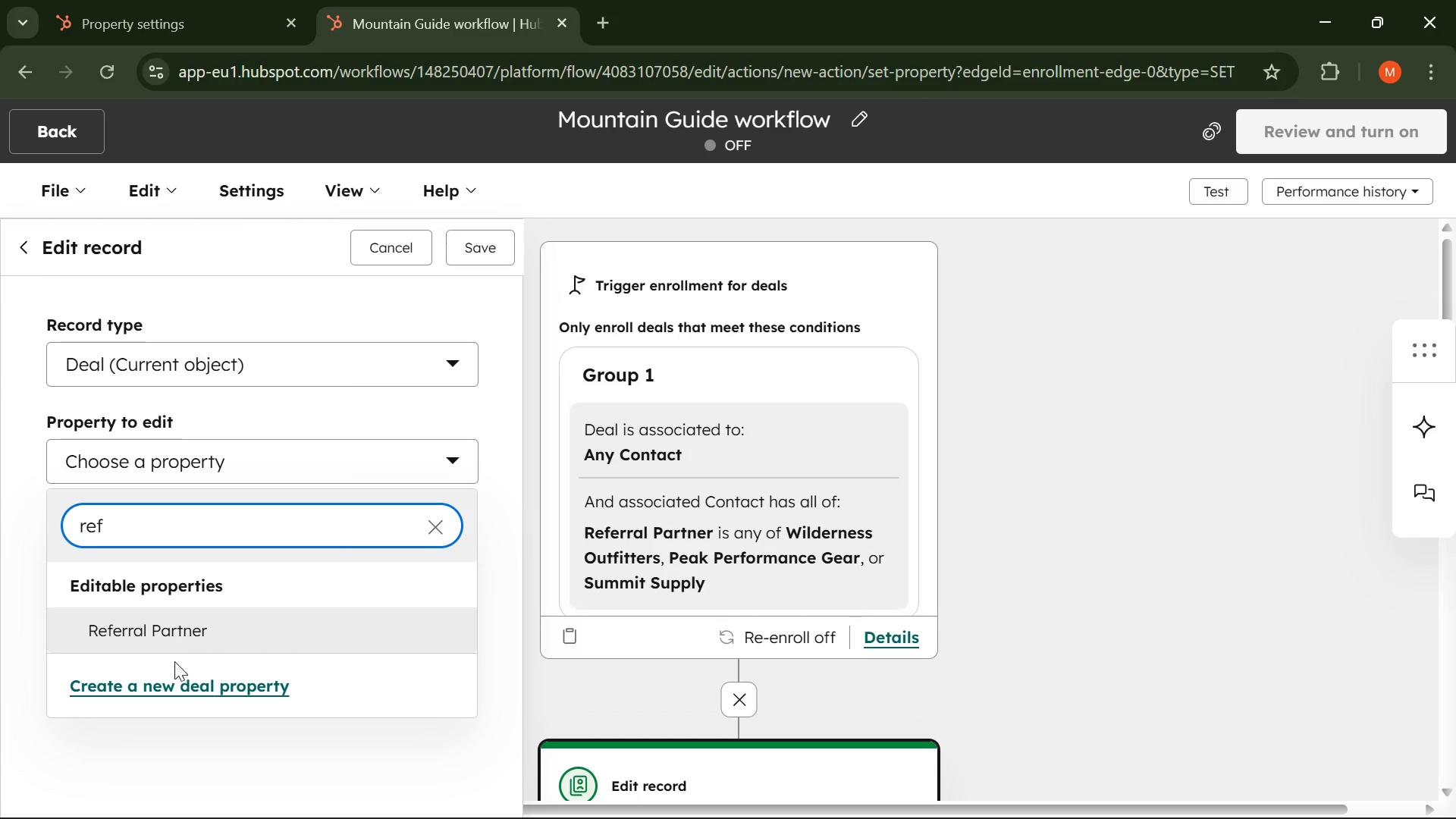 
left_click([146, 642])
 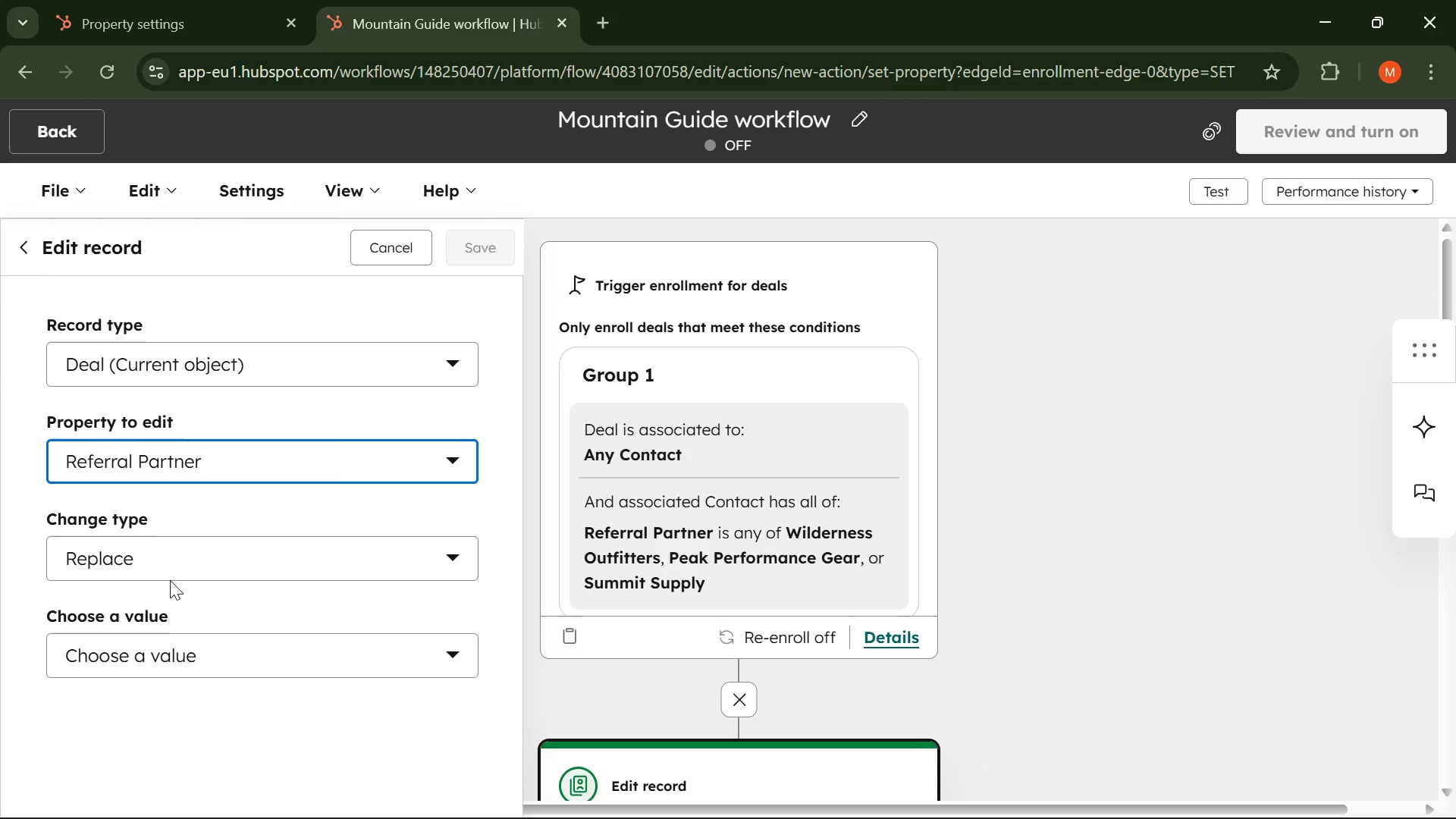 
wait(6.14)
 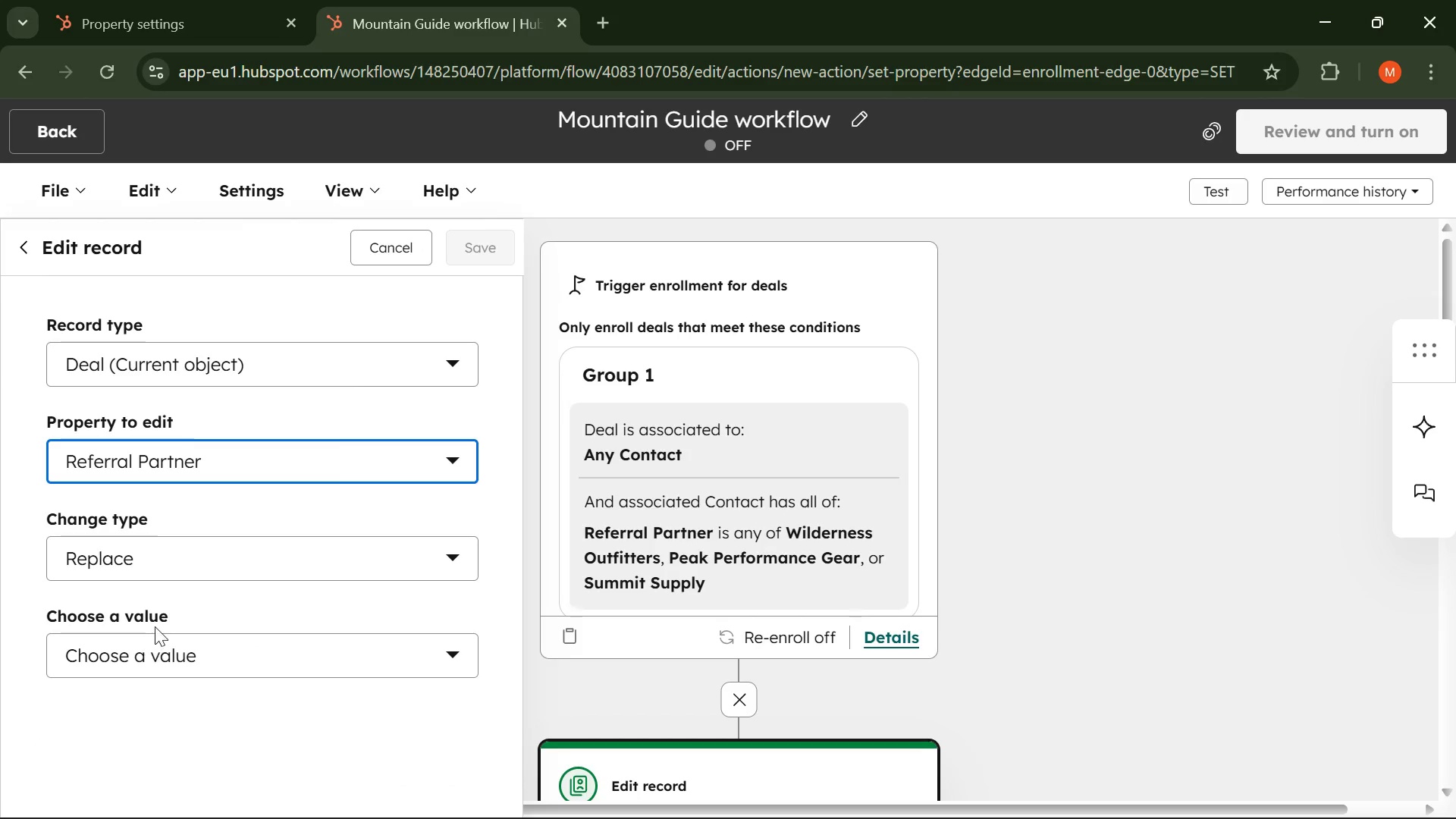 
left_click([195, 565])
 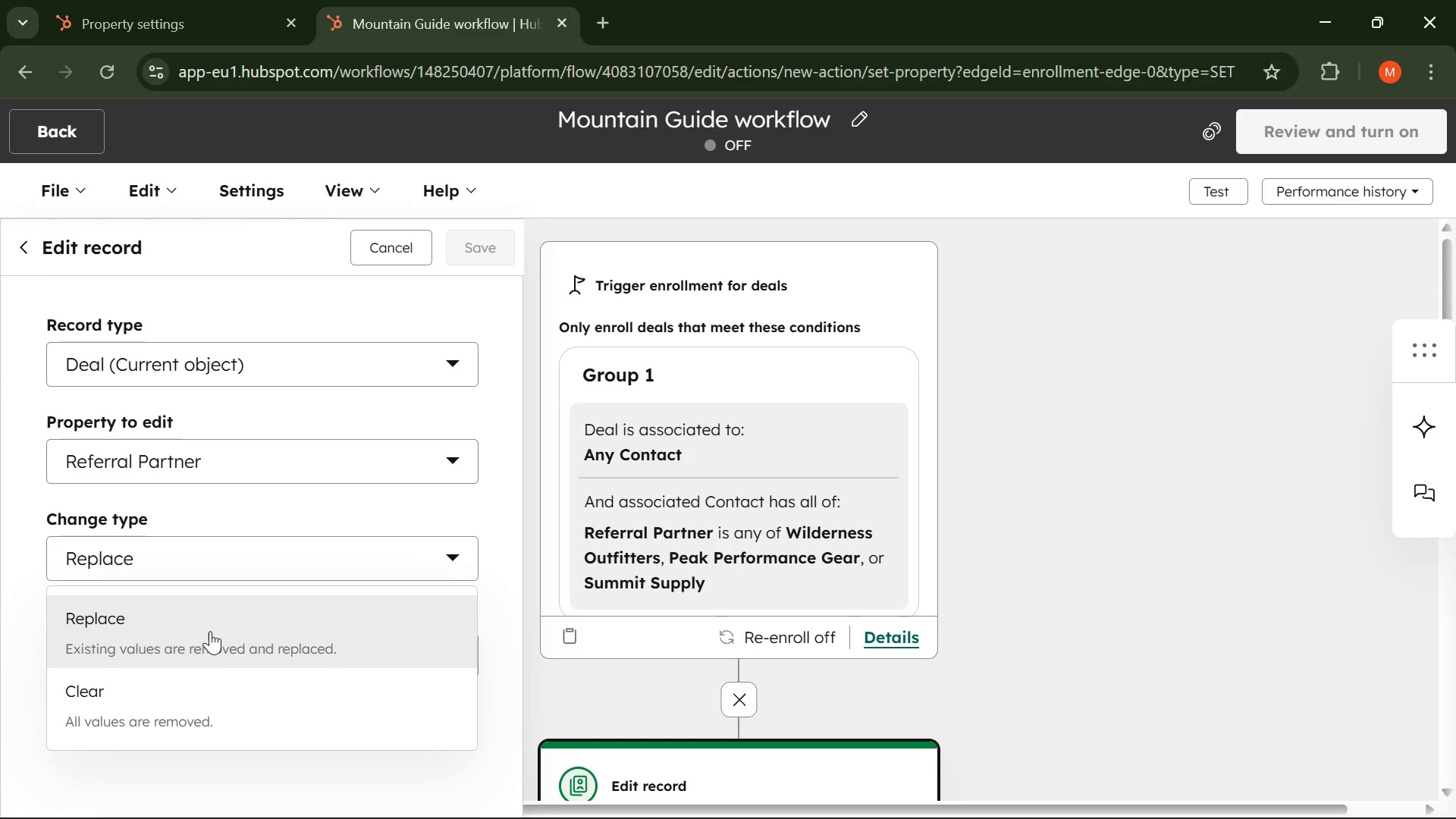 
left_click([251, 547])
 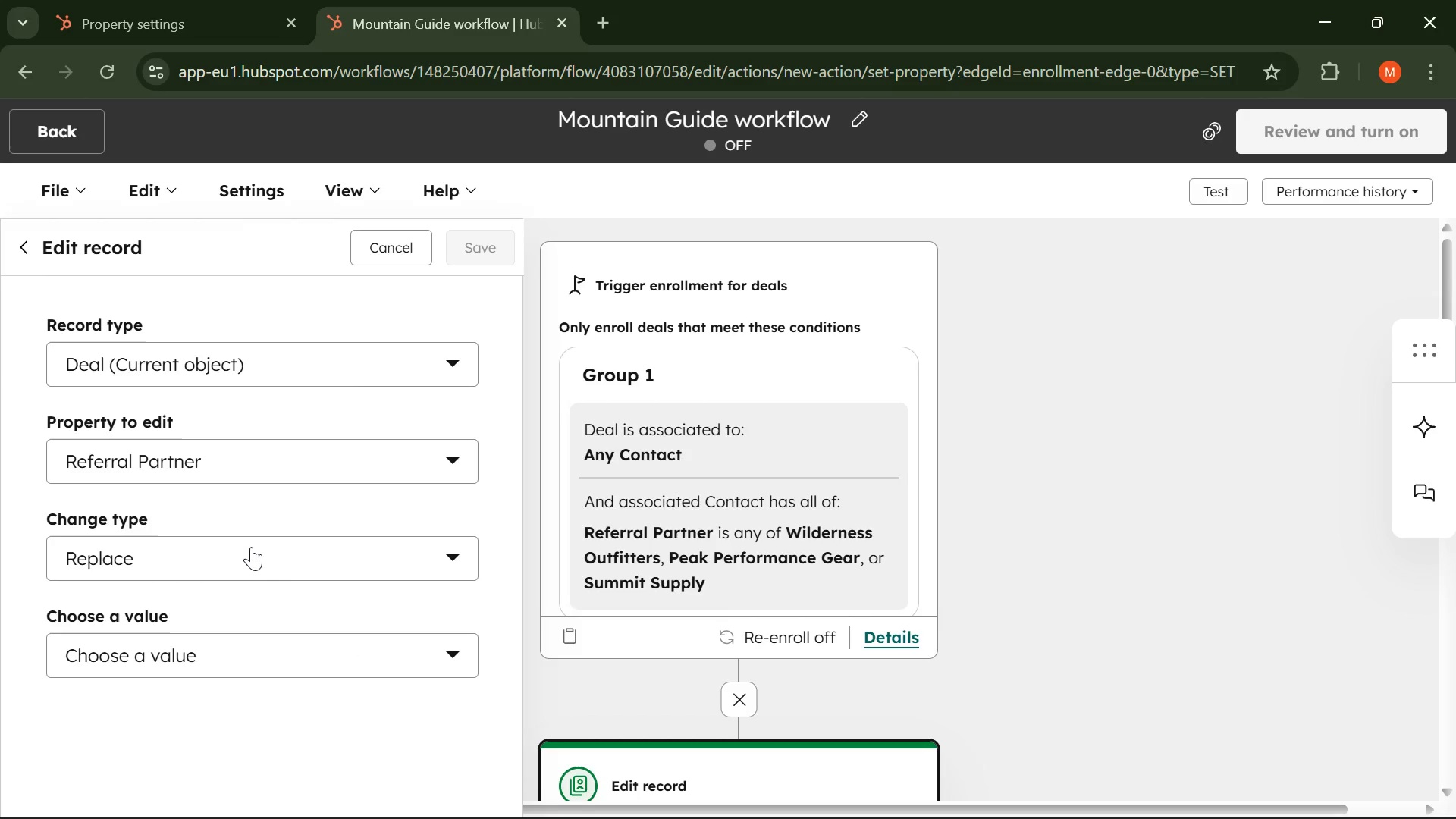 
wait(19.78)
 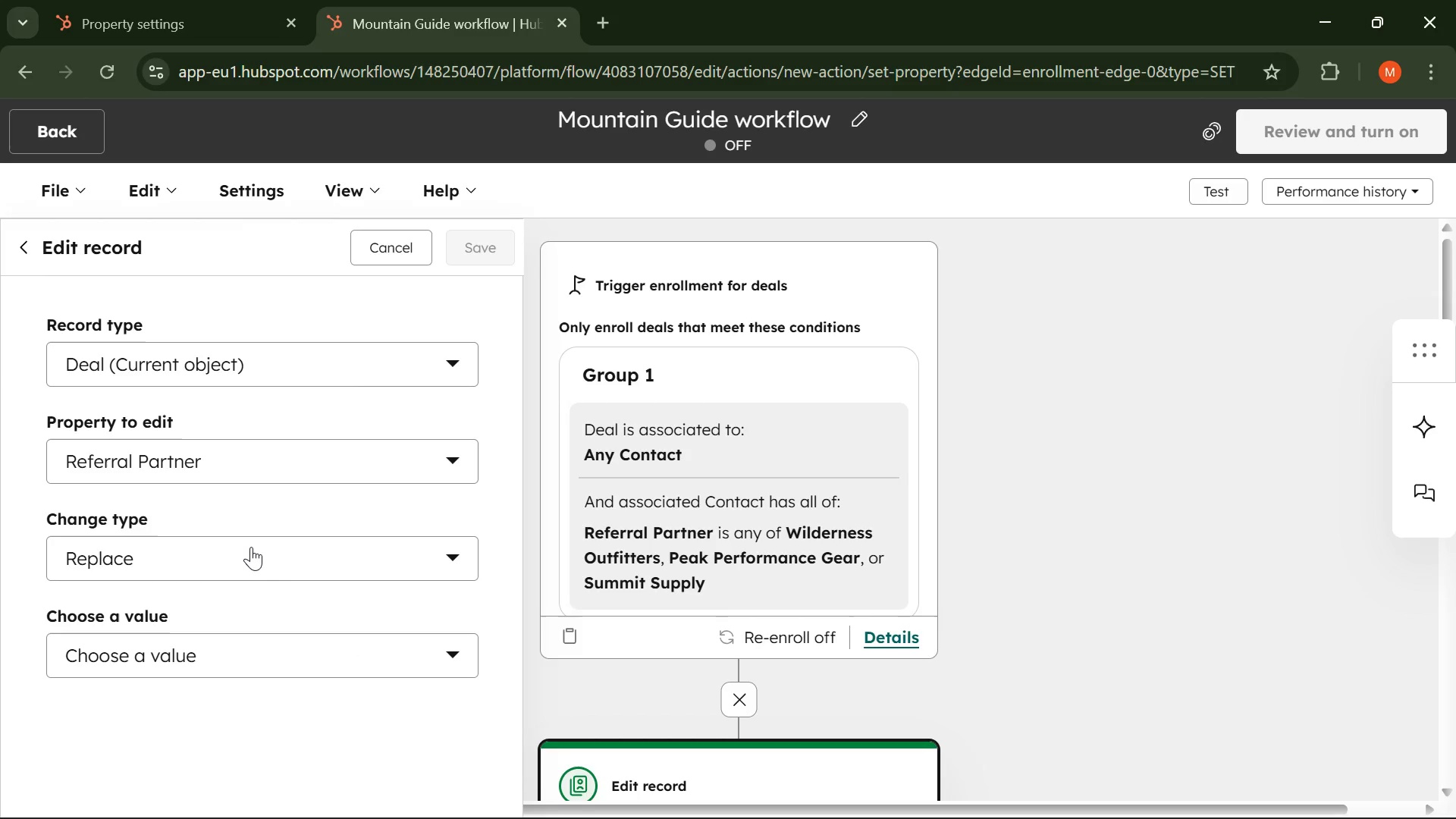 
left_click([451, 663])
 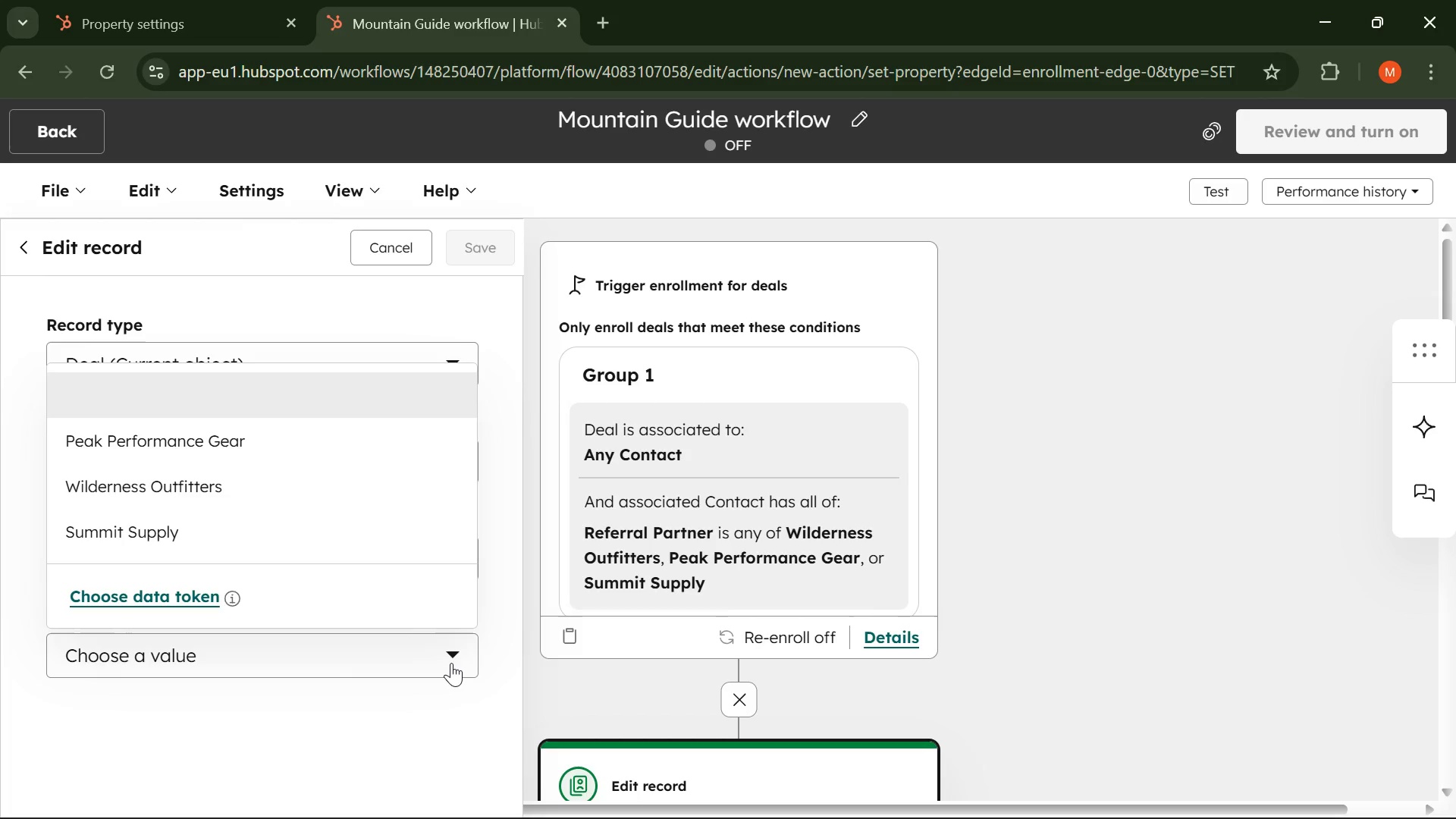 
left_click([451, 663])
 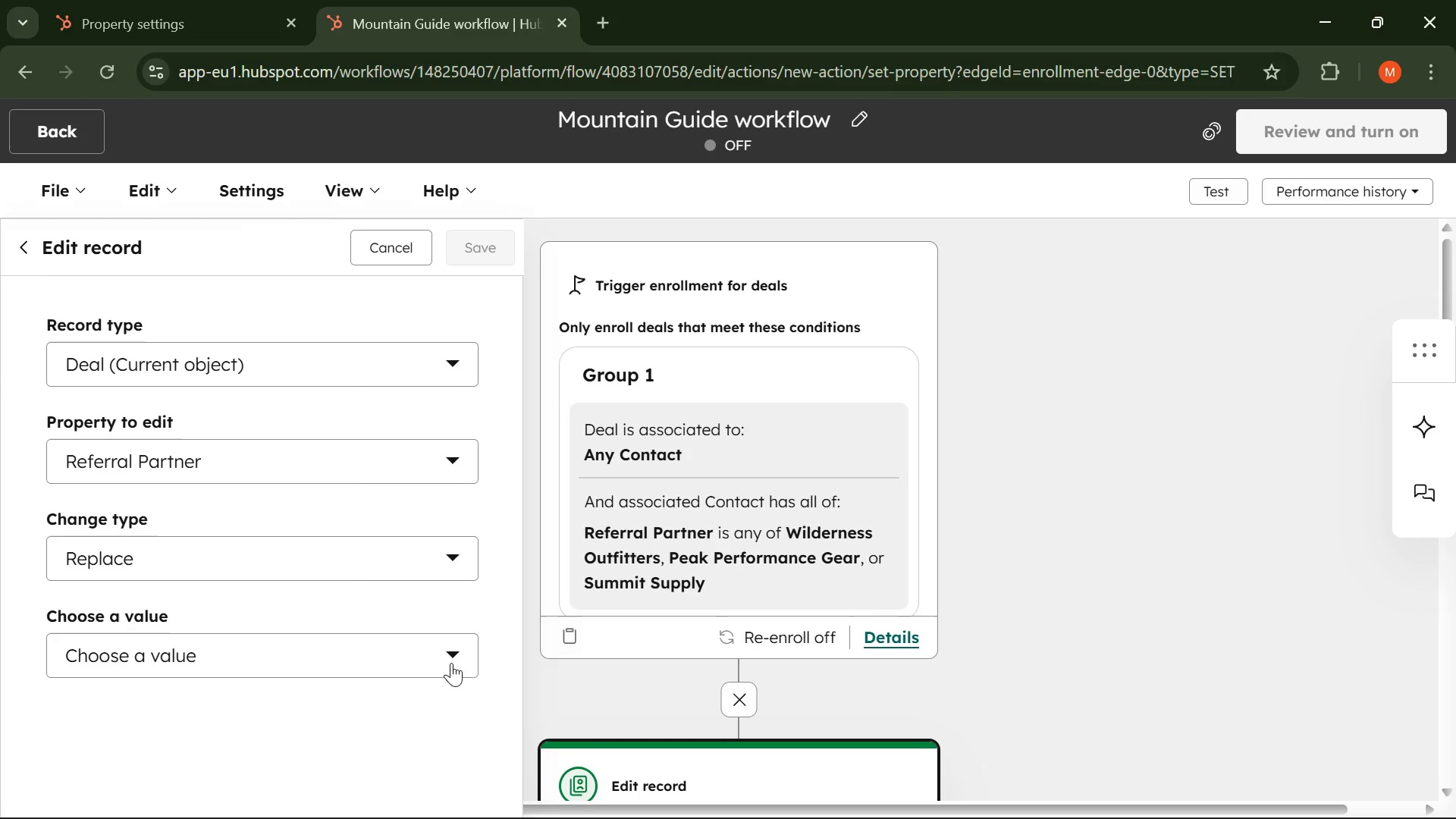 
wait(20.17)
 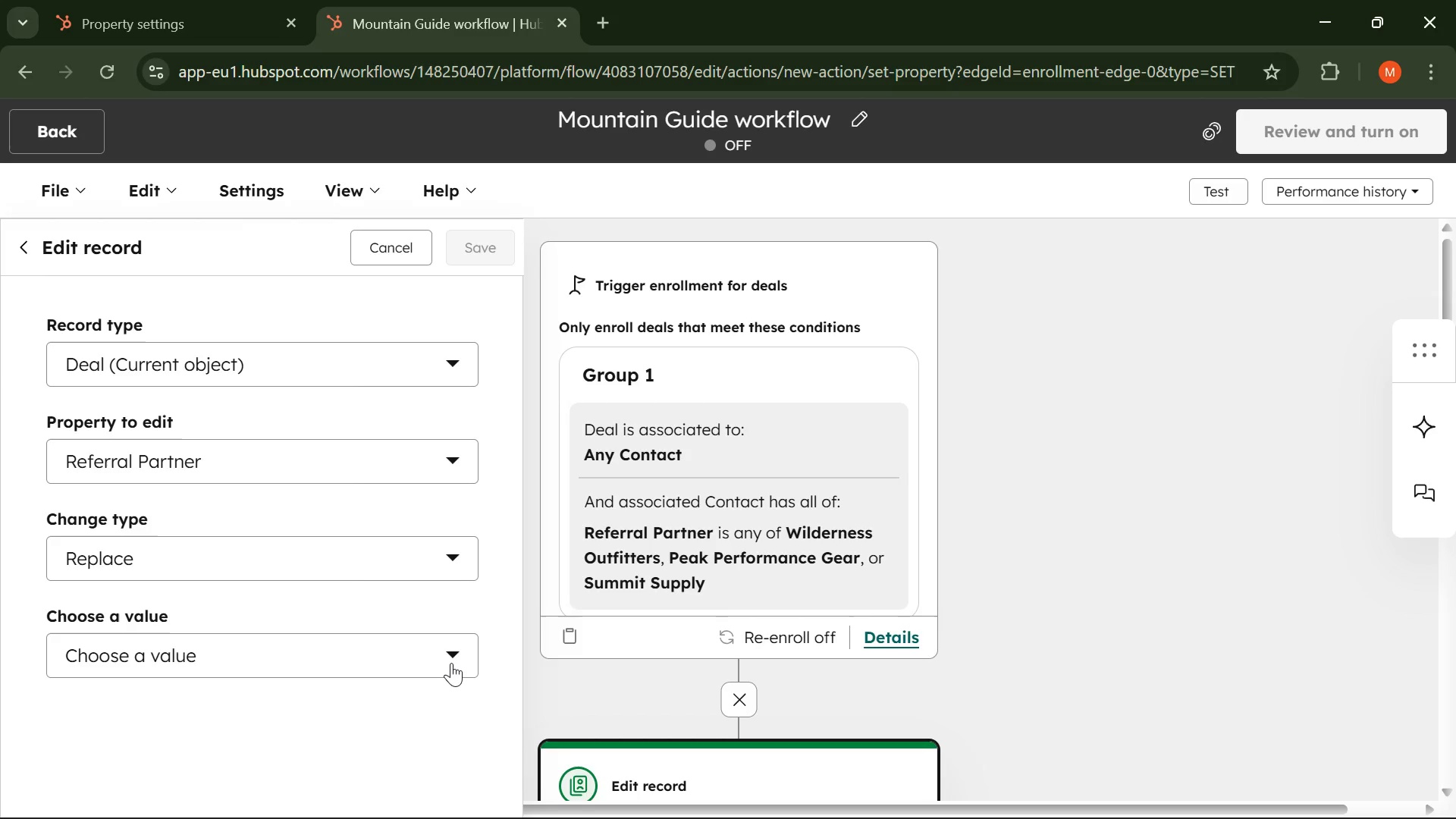 
scroll: coordinate [288, 469], scroll_direction: up, amount: 1.0
 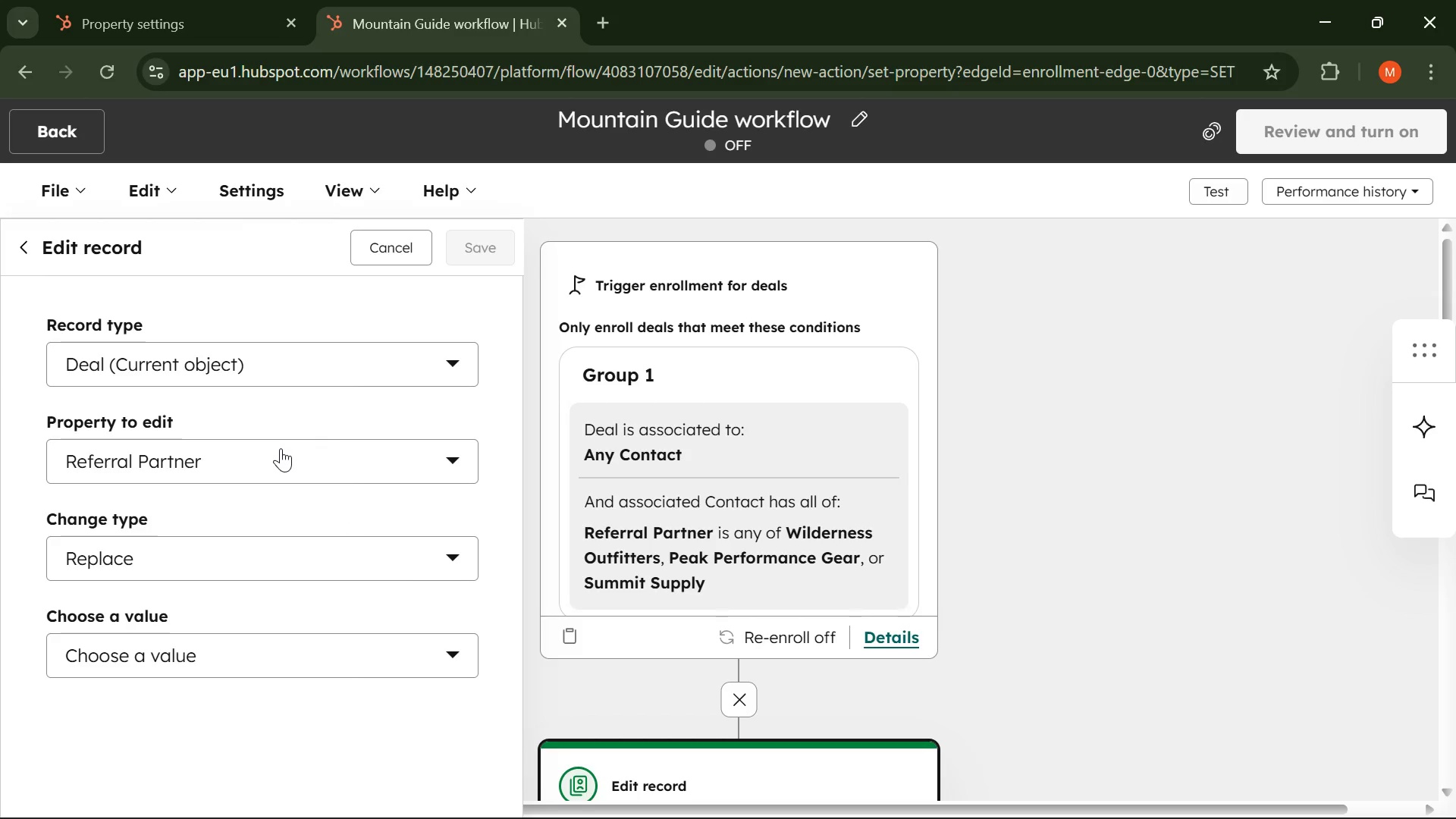 
scroll: coordinate [281, 448], scroll_direction: none, amount: 0.0
 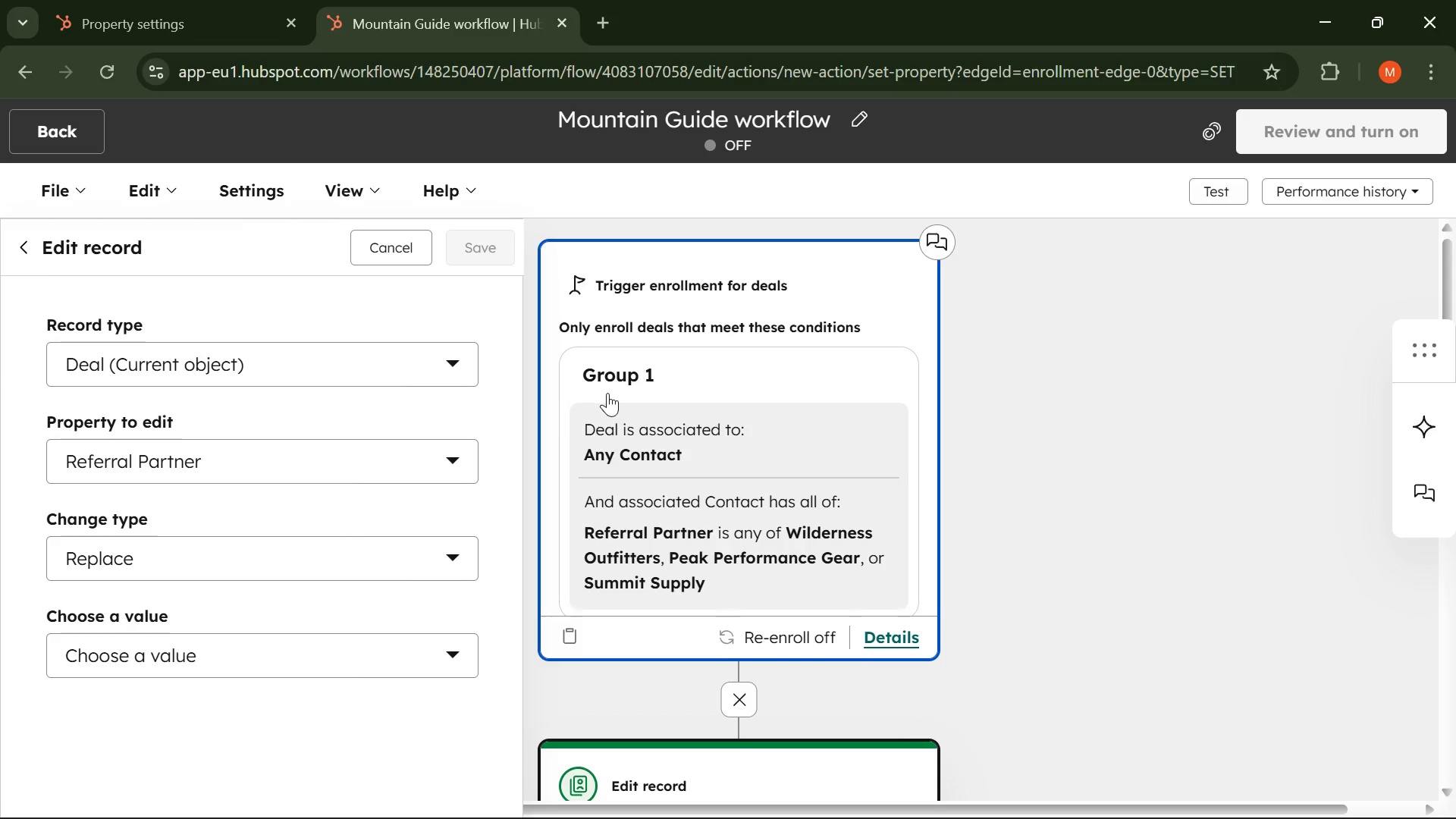 
scroll: coordinate [607, 396], scroll_direction: down, amount: 5.0
 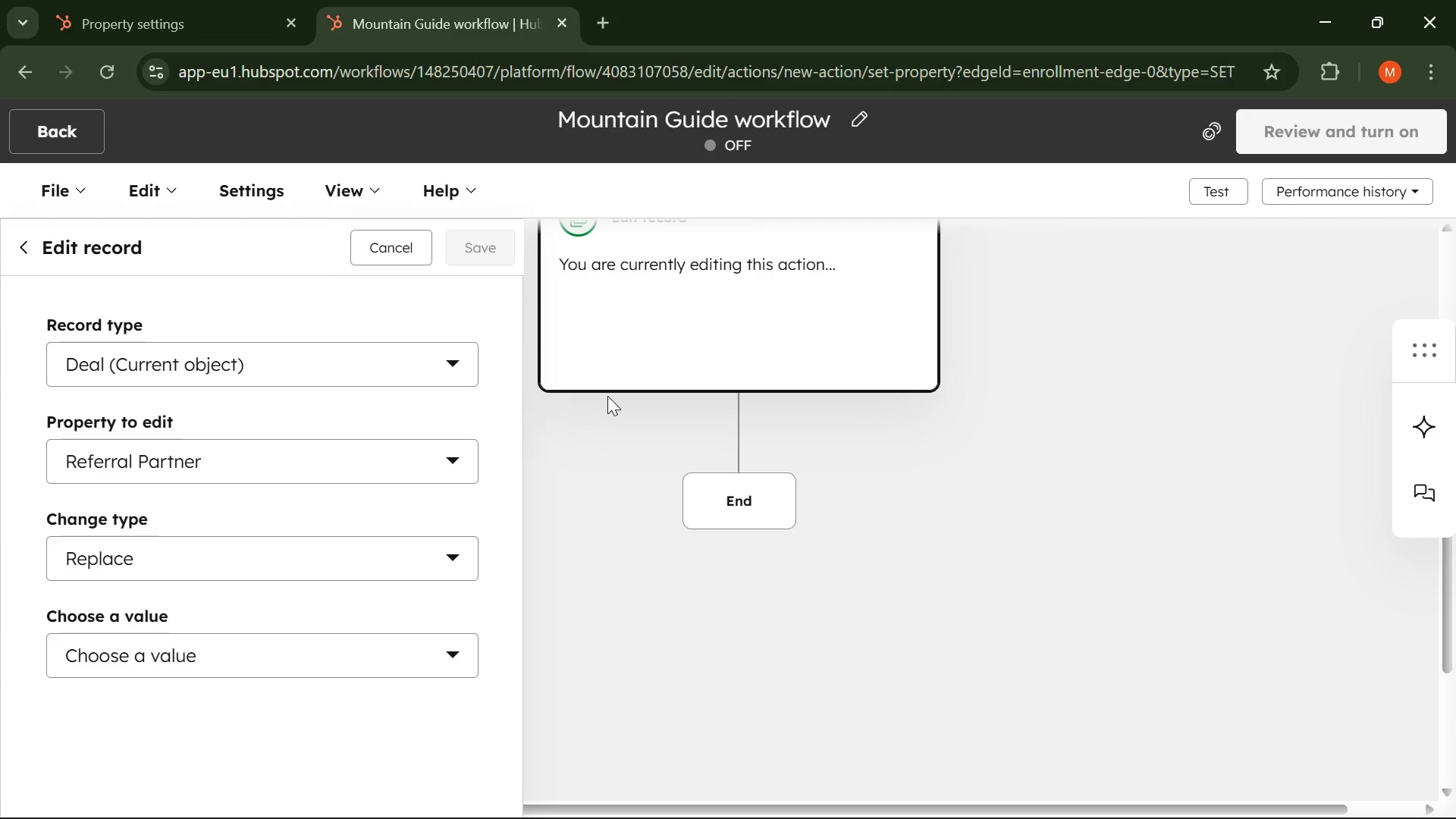 
scroll: coordinate [614, 378], scroll_direction: up, amount: 4.0
 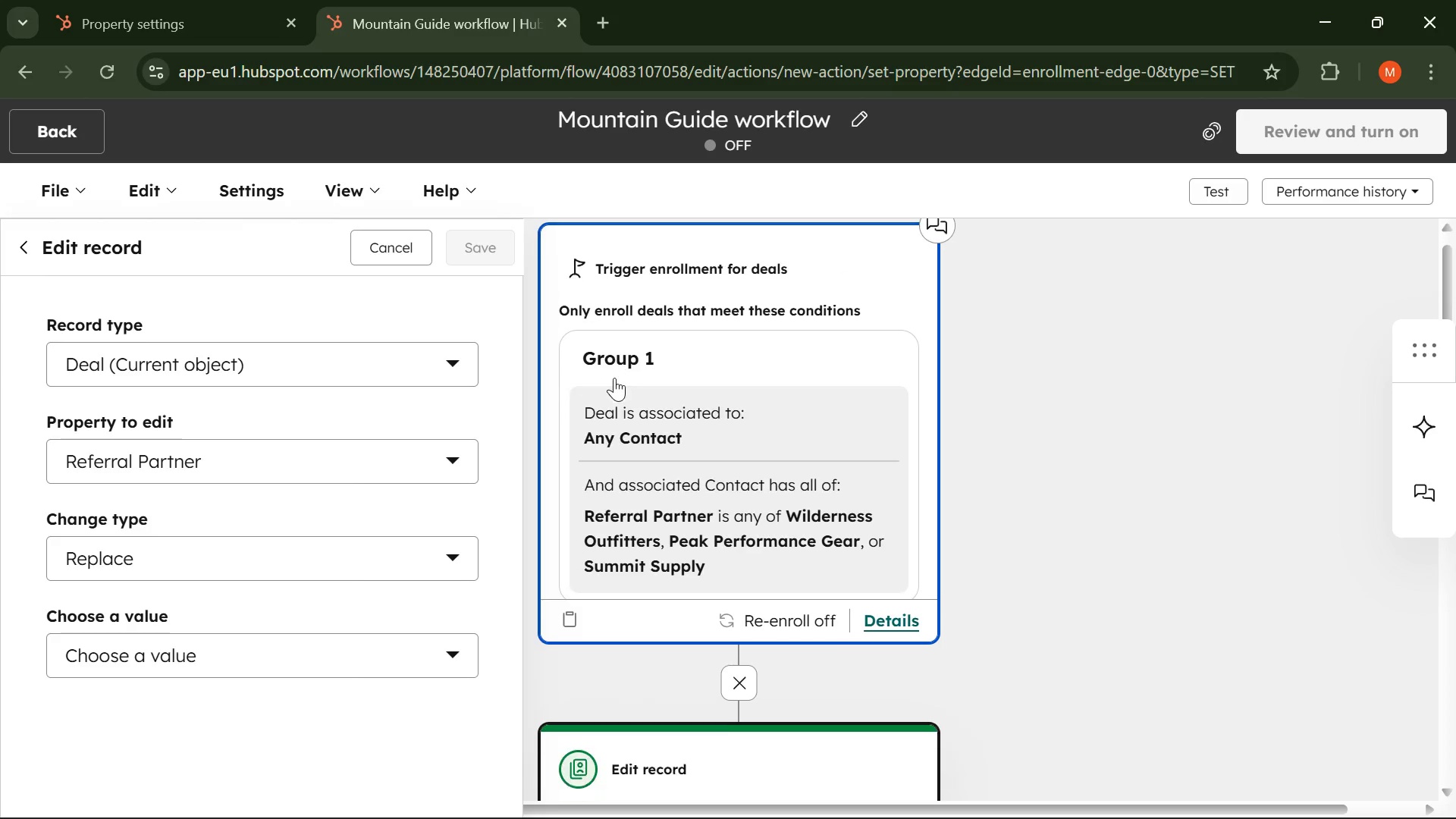 
scroll: coordinate [614, 378], scroll_direction: down, amount: 2.0
 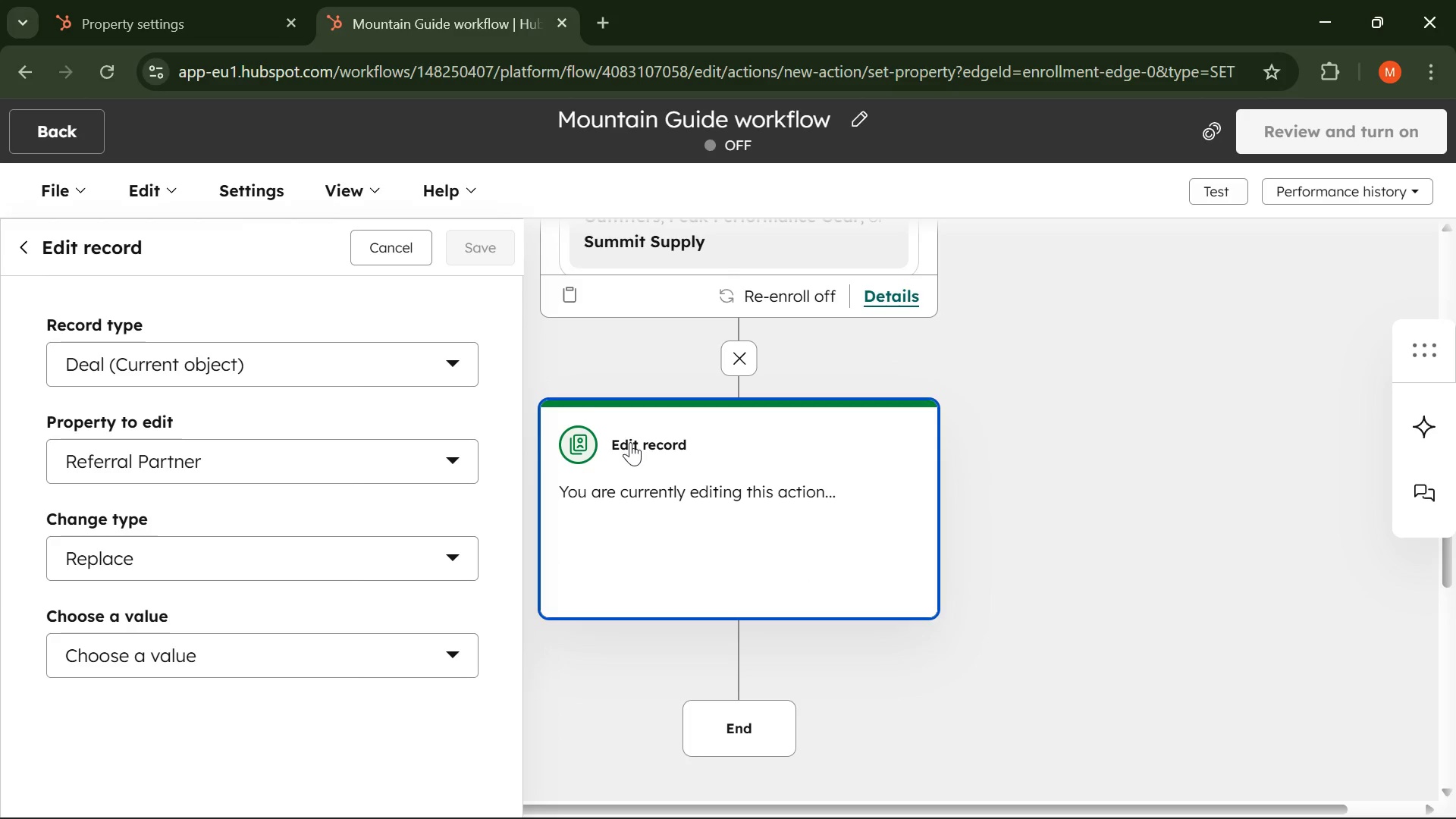 
left_click([630, 442])
 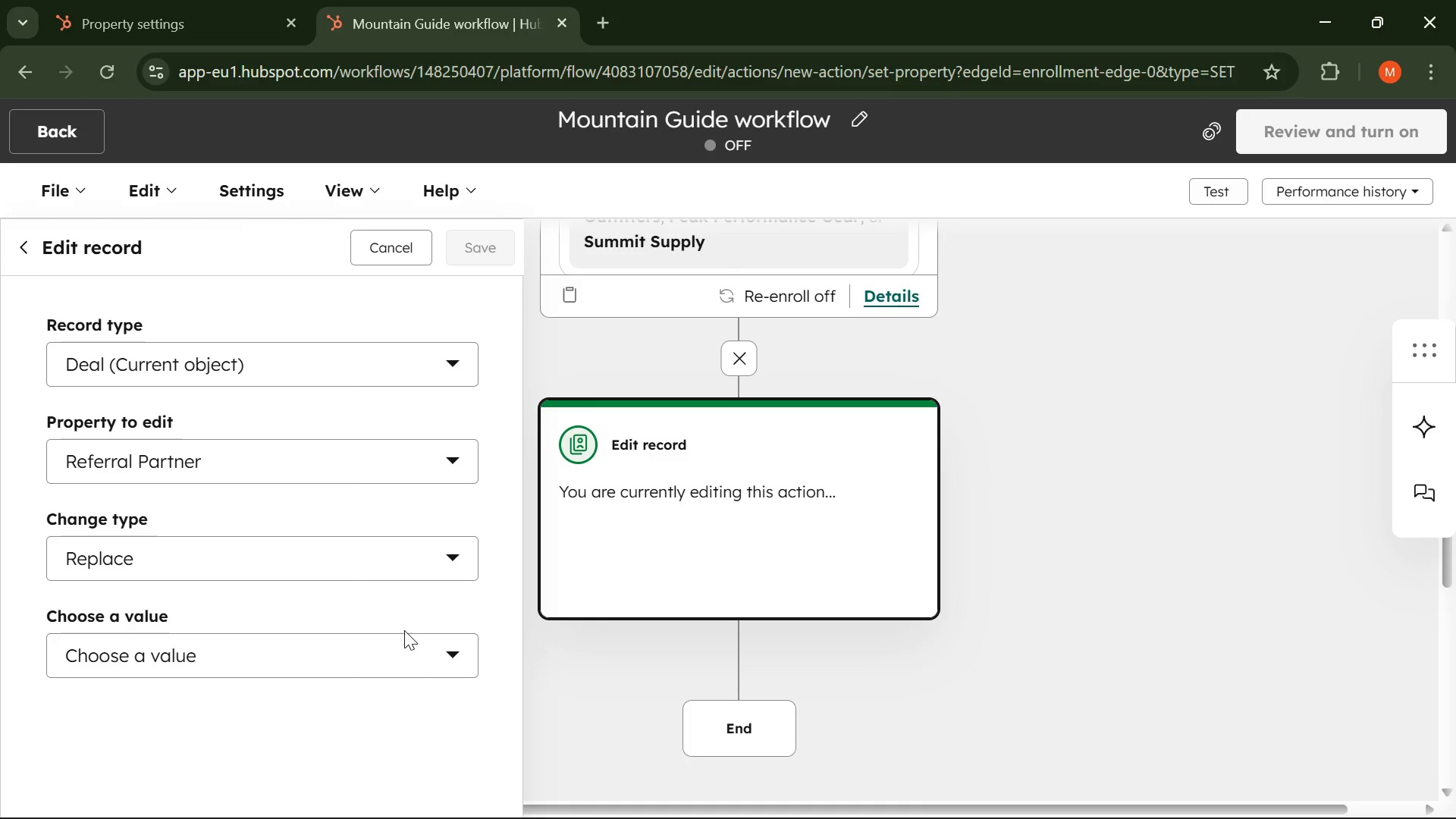 
wait(5.41)
 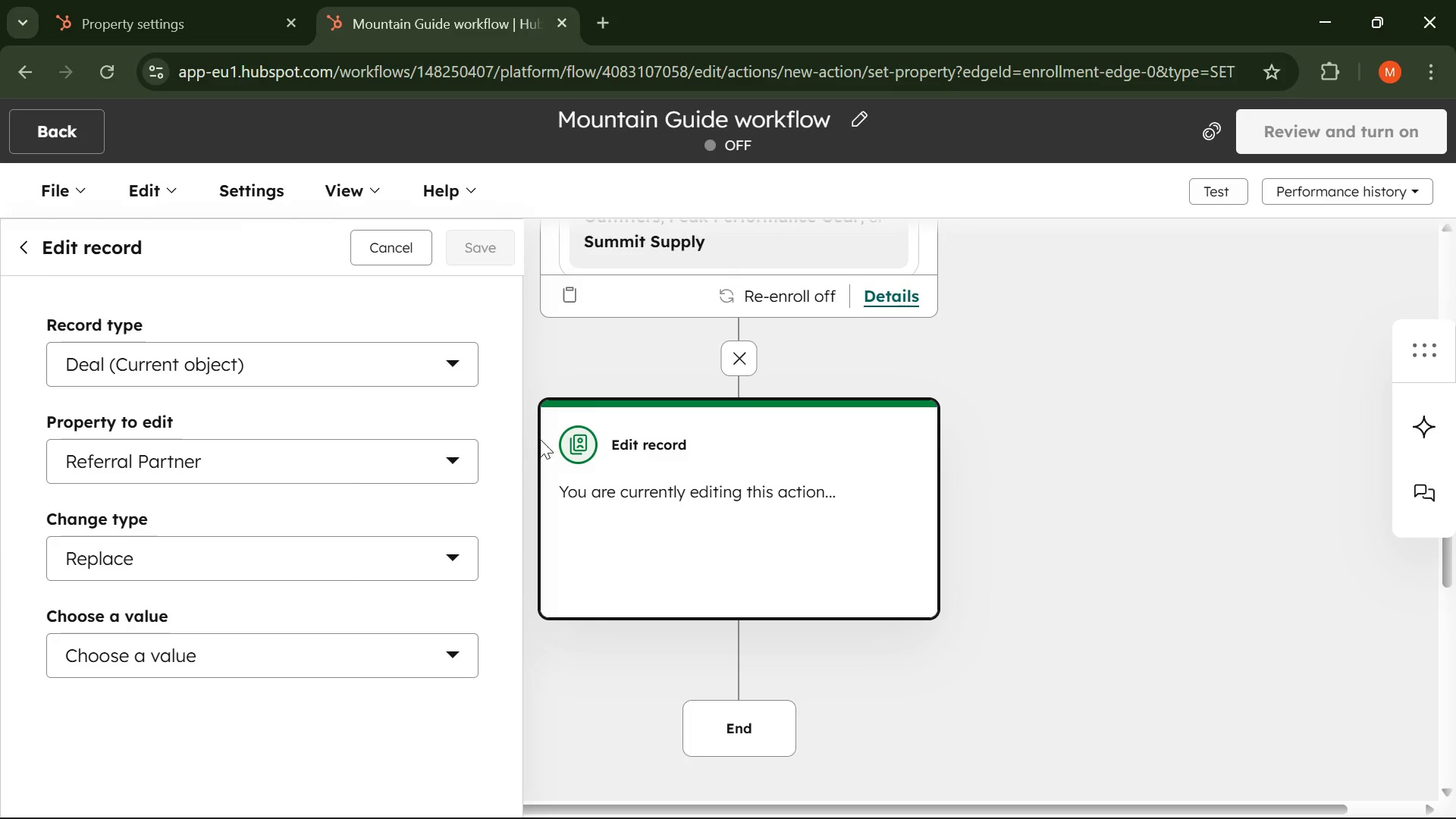 
left_click([435, 660])
 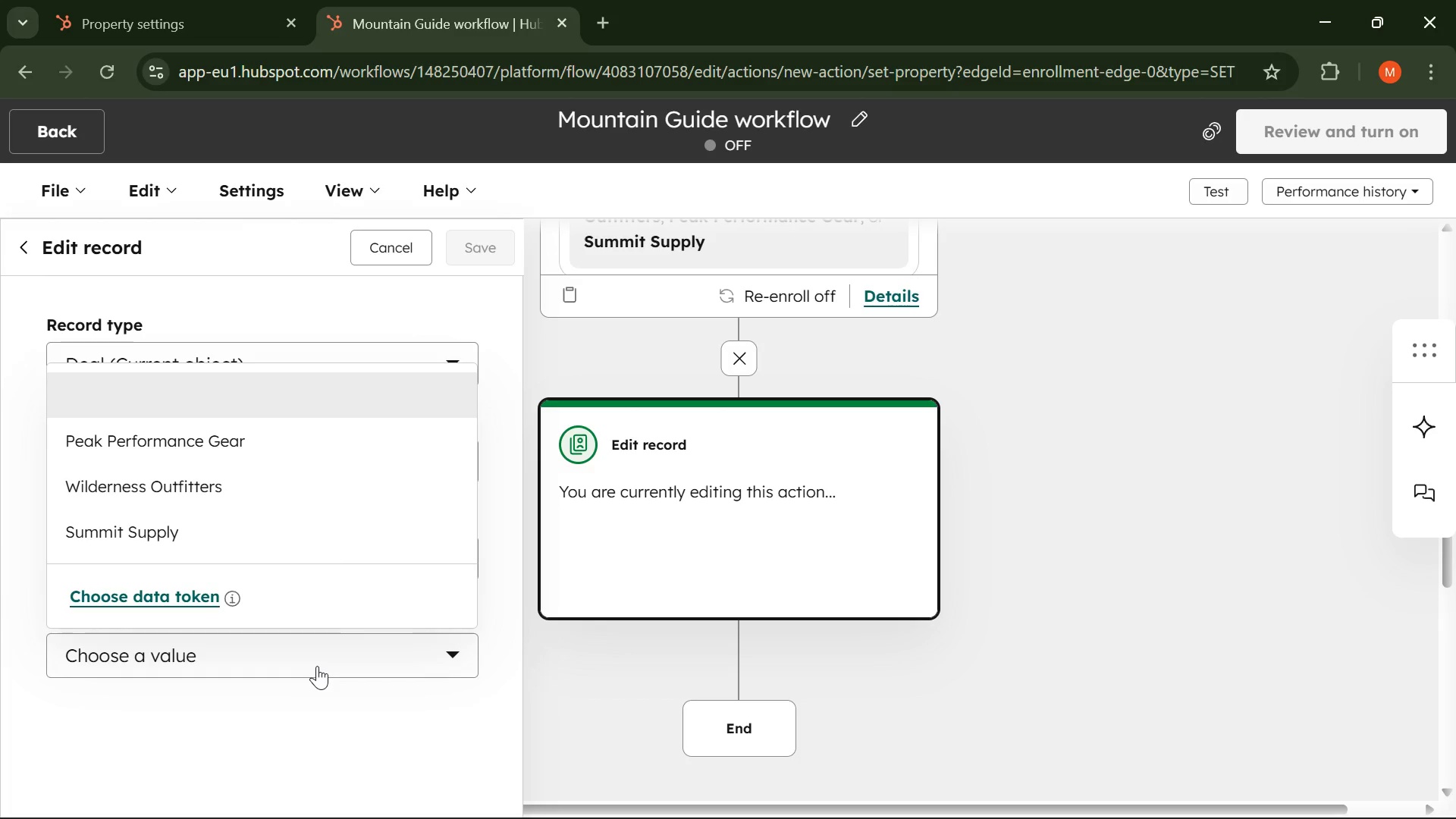 
wait(22.55)
 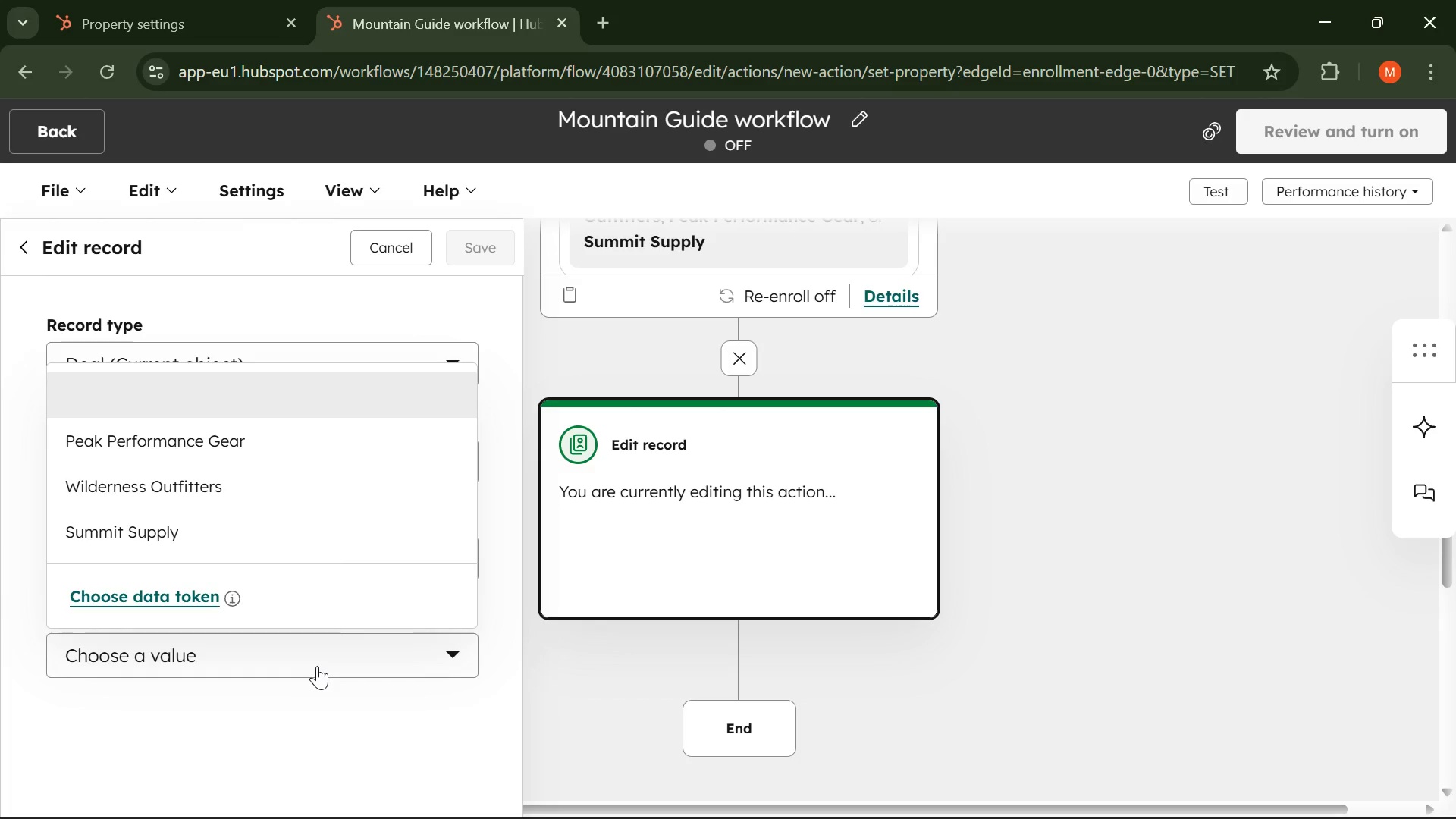 
left_click([163, 598])
 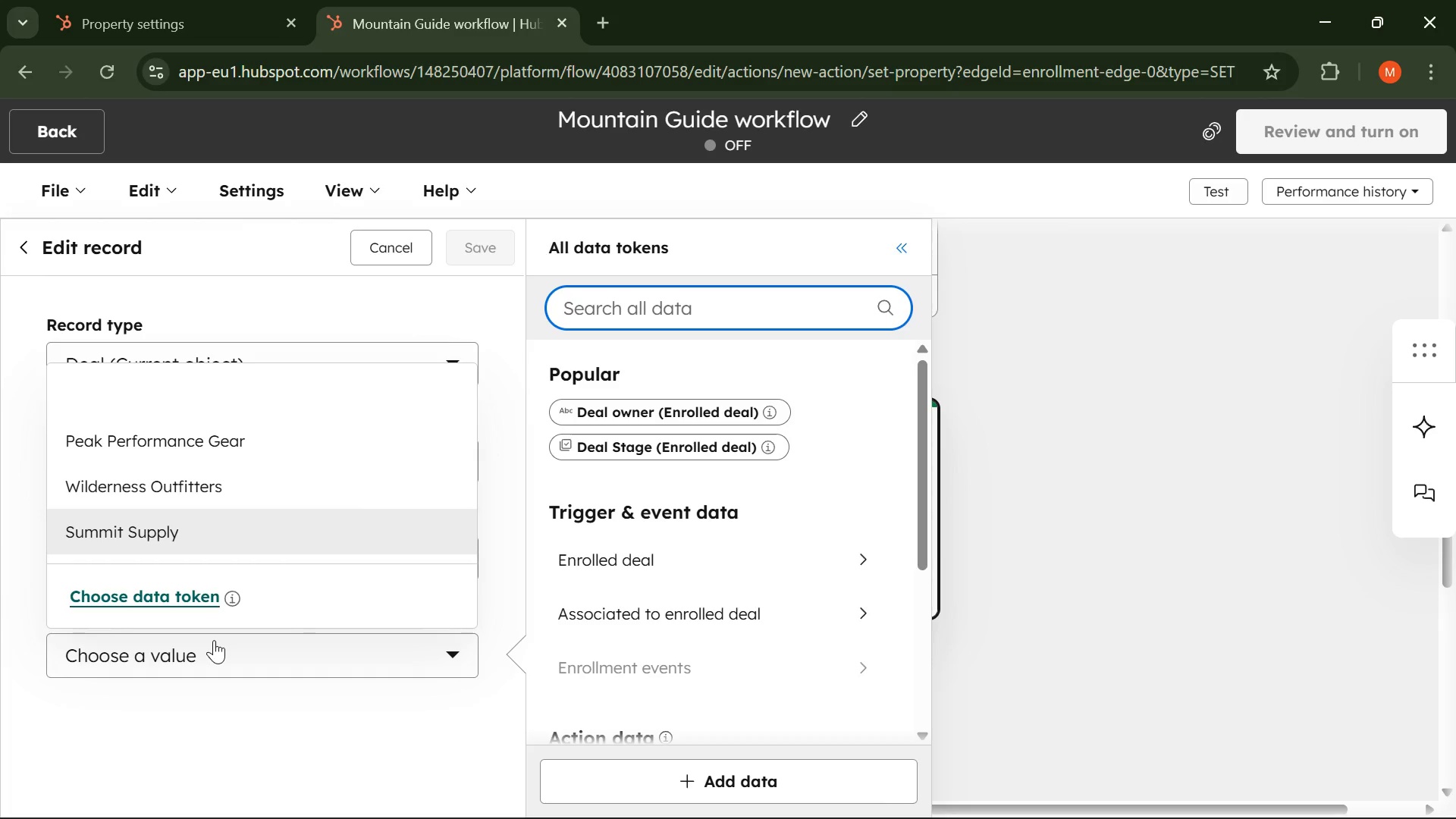 
wait(16.94)
 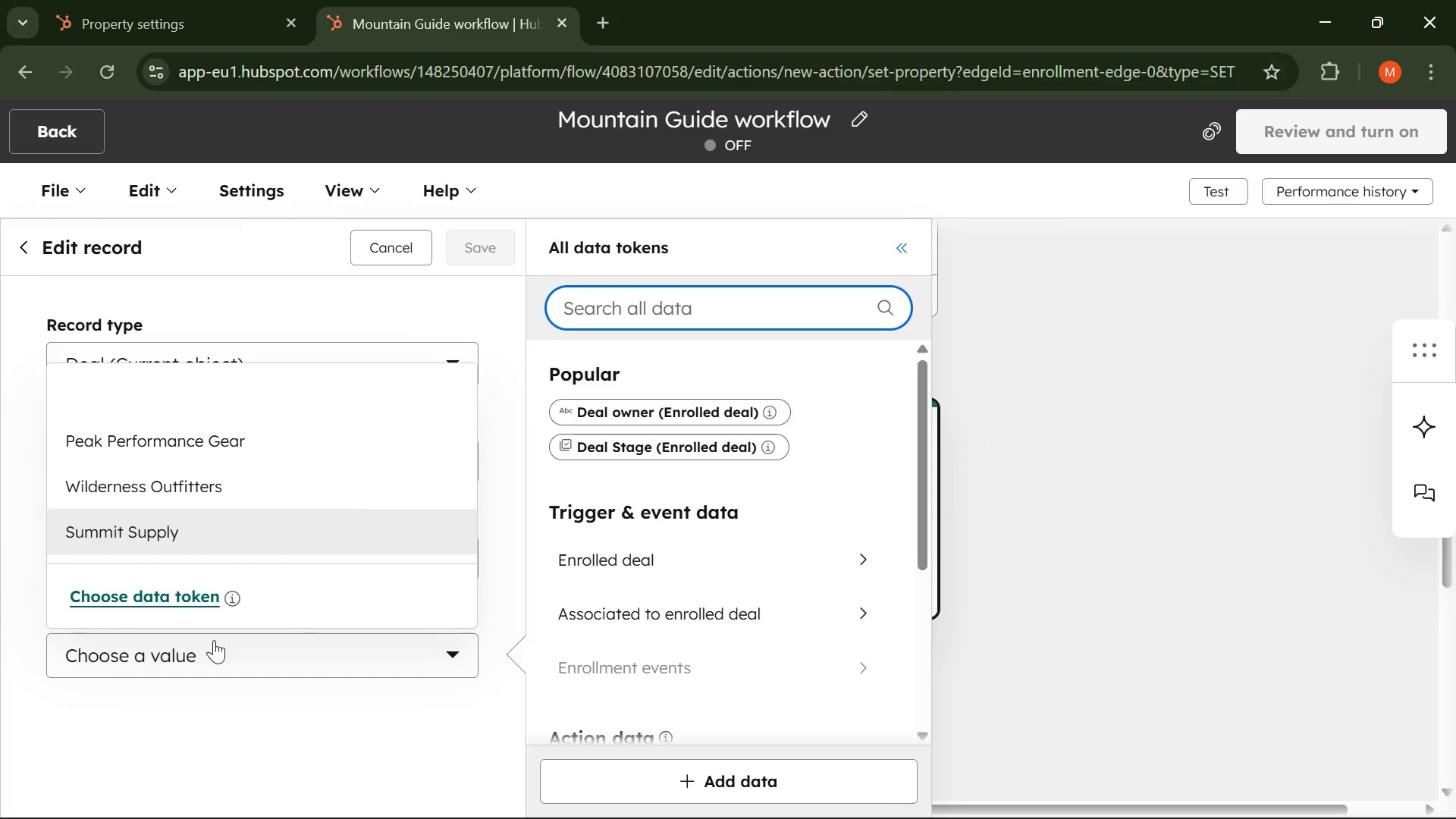 
type(ref)
 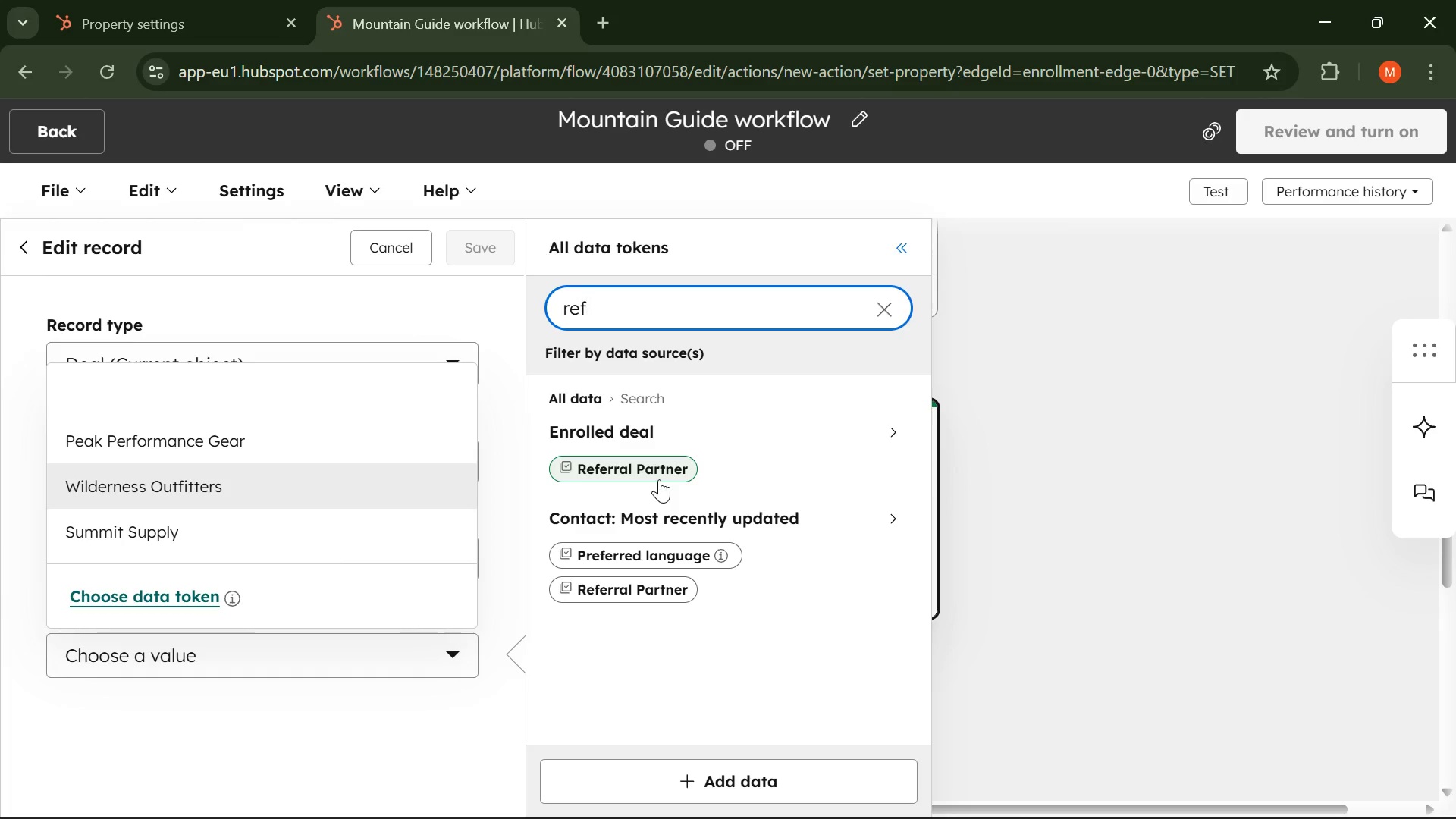 
wait(6.11)
 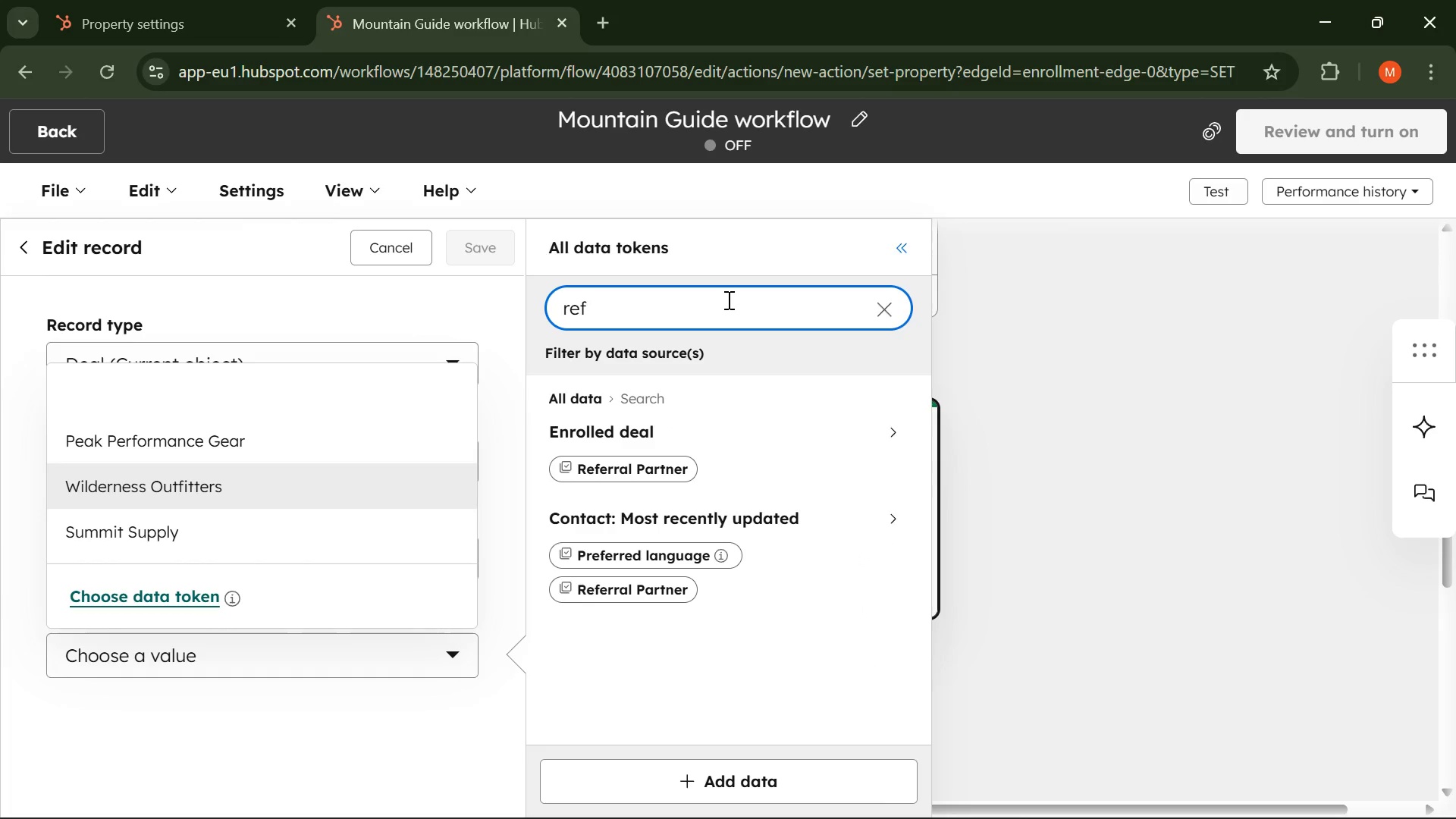 
mouse_move([648, 529])
 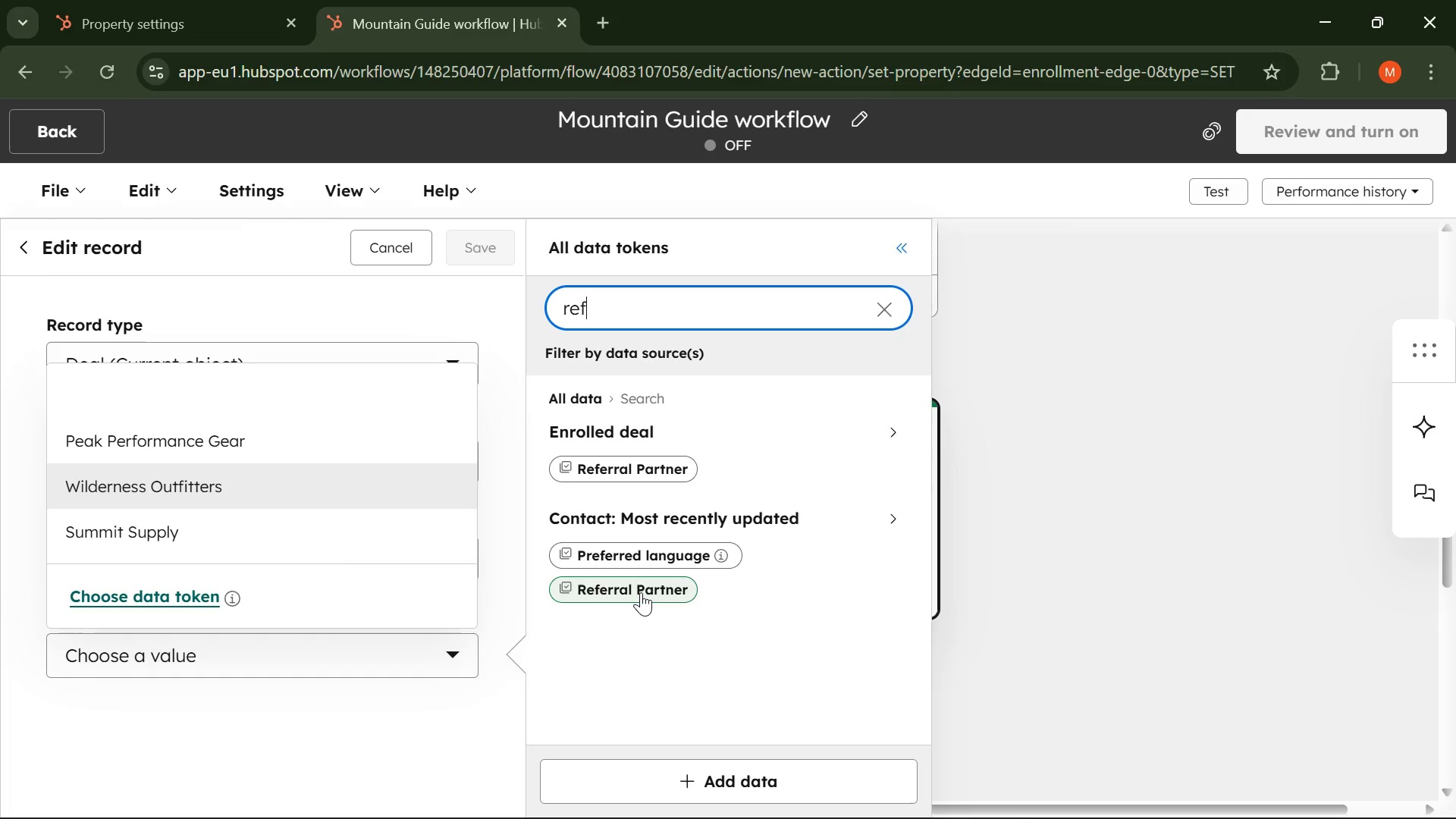 
wait(13.6)
 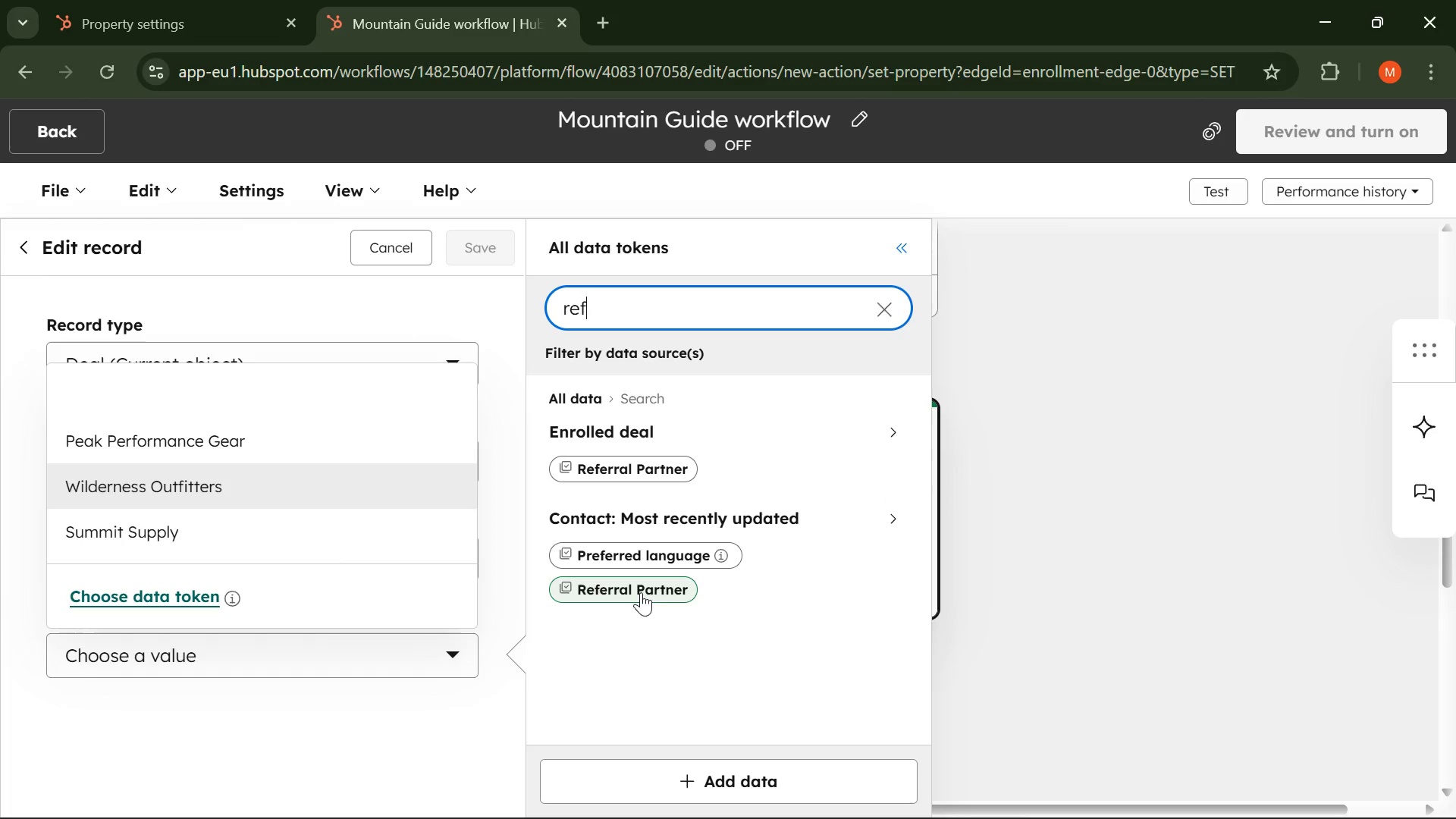 
left_click([641, 592])
 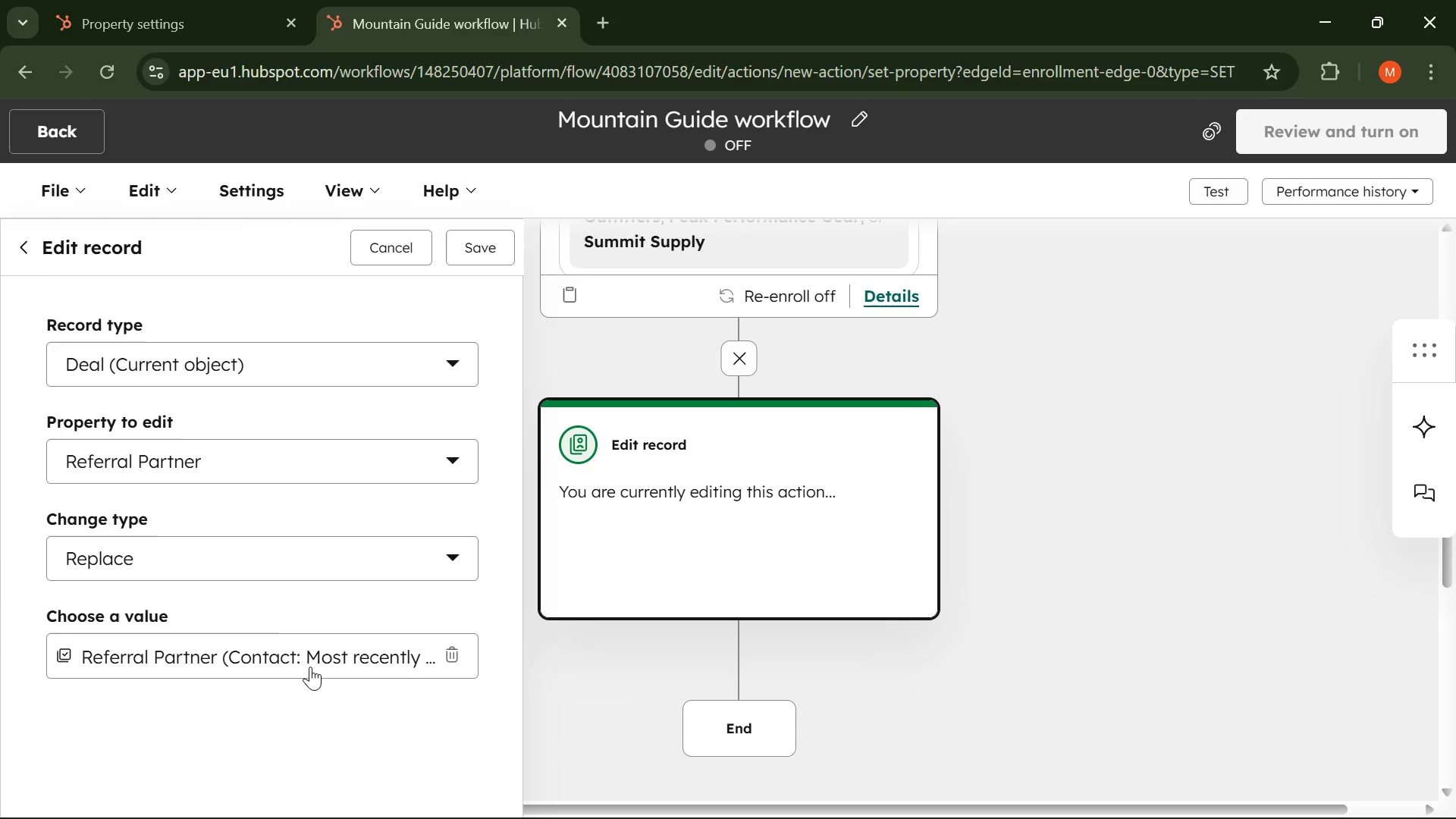 
left_click([284, 576])
 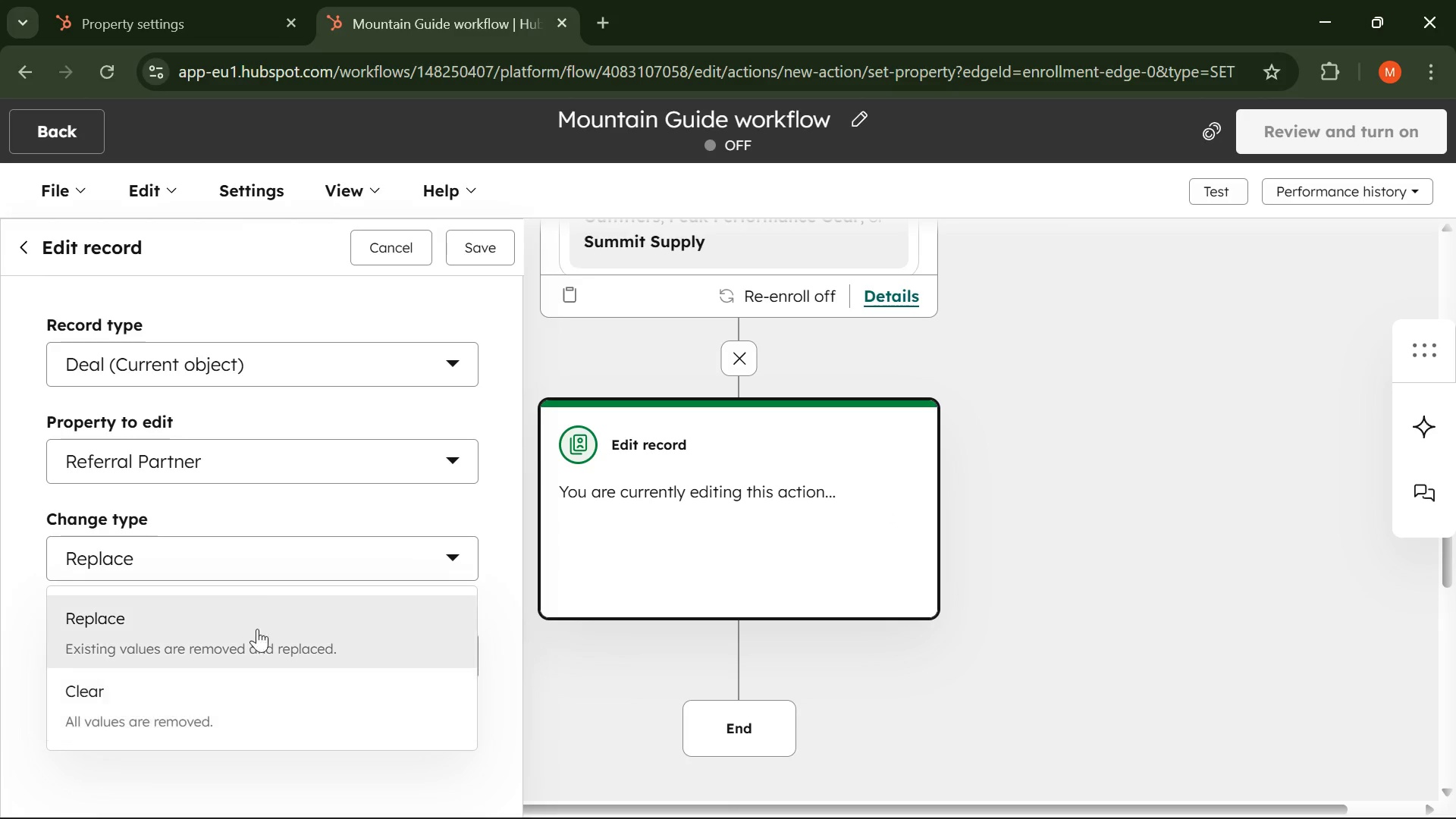 
left_click([256, 553])
 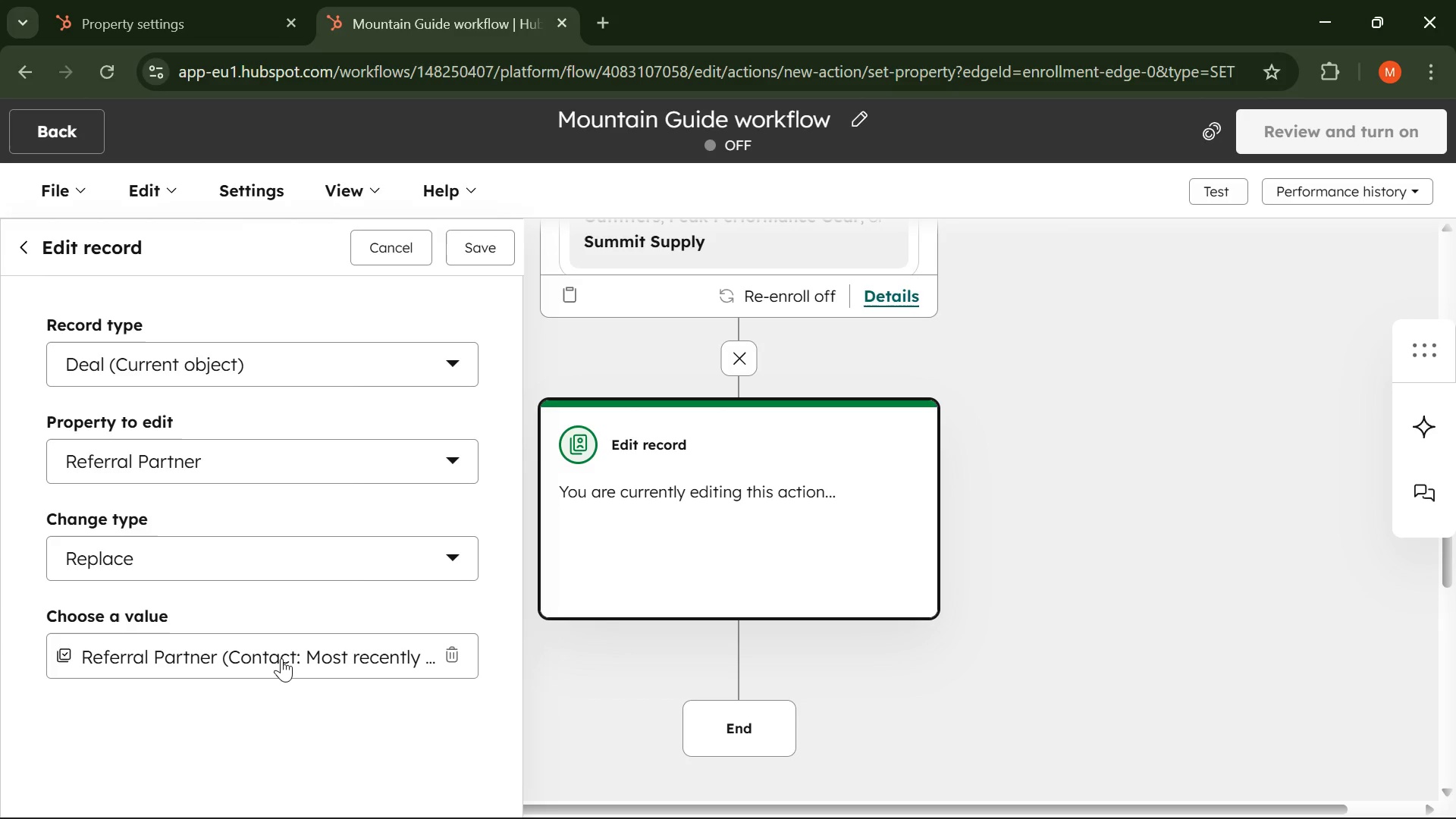 
wait(17.25)
 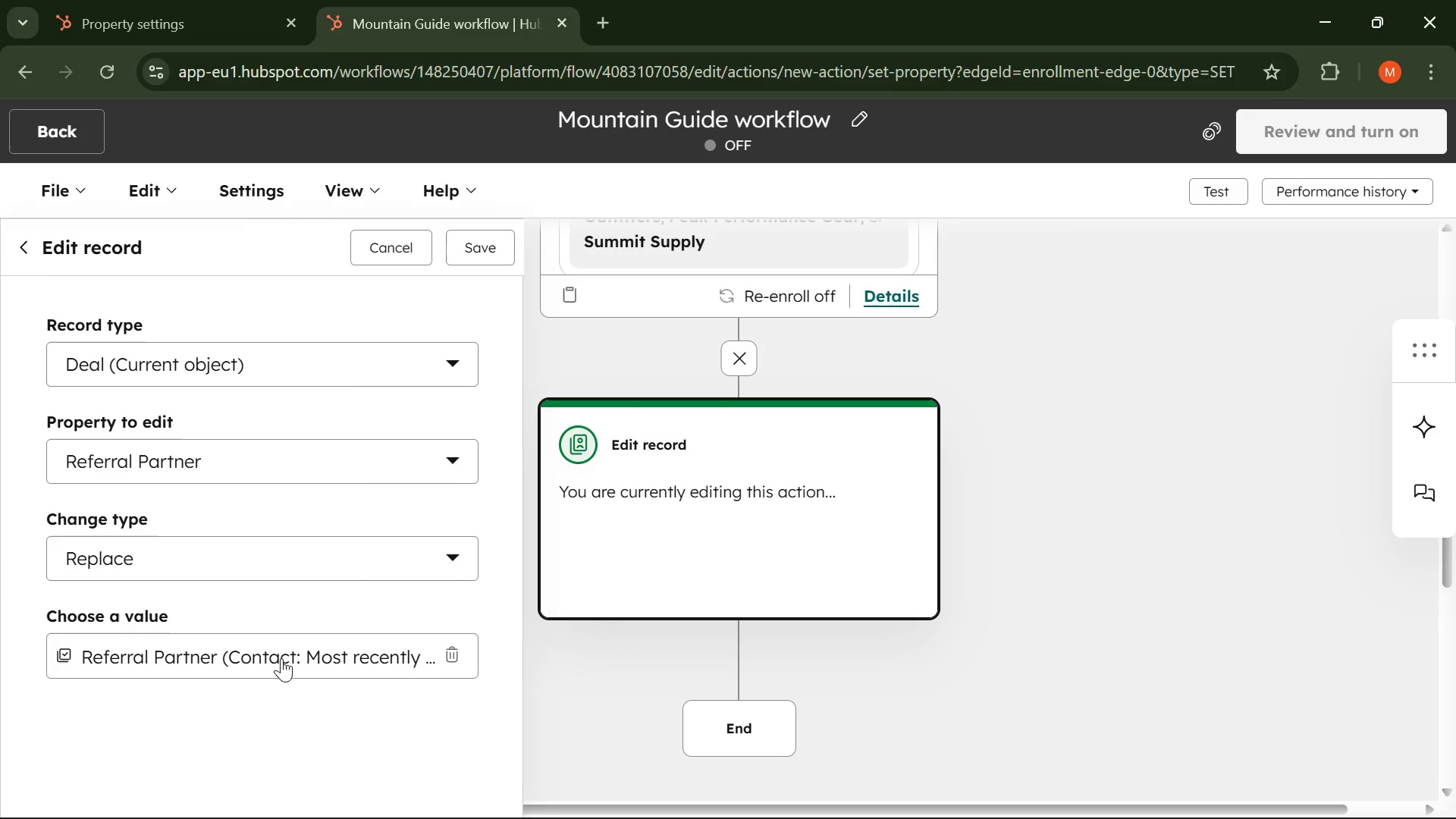 
scroll: coordinate [281, 658], scroll_direction: down, amount: 3.0
 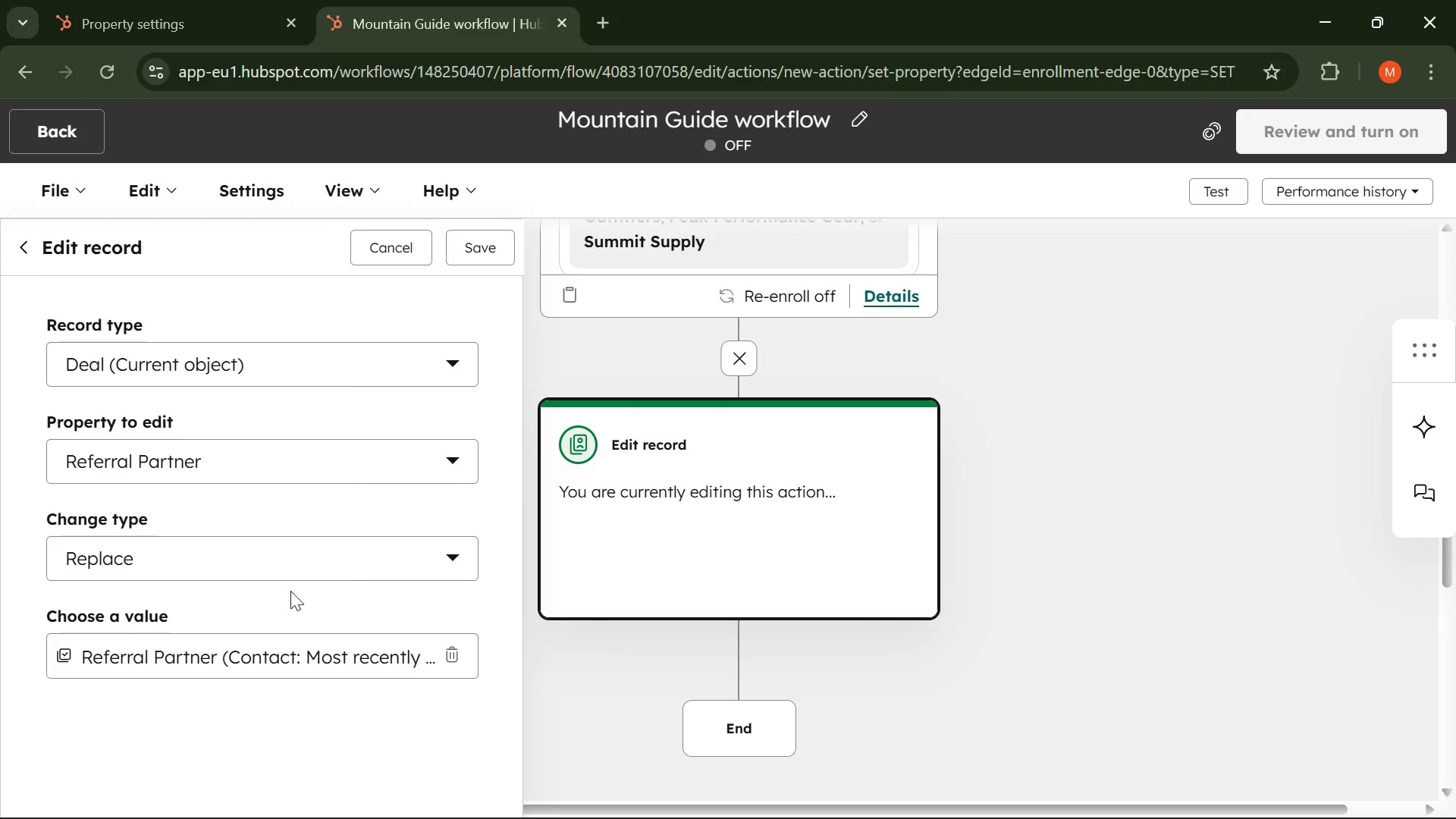 
scroll: coordinate [290, 596], scroll_direction: up, amount: 1.0
 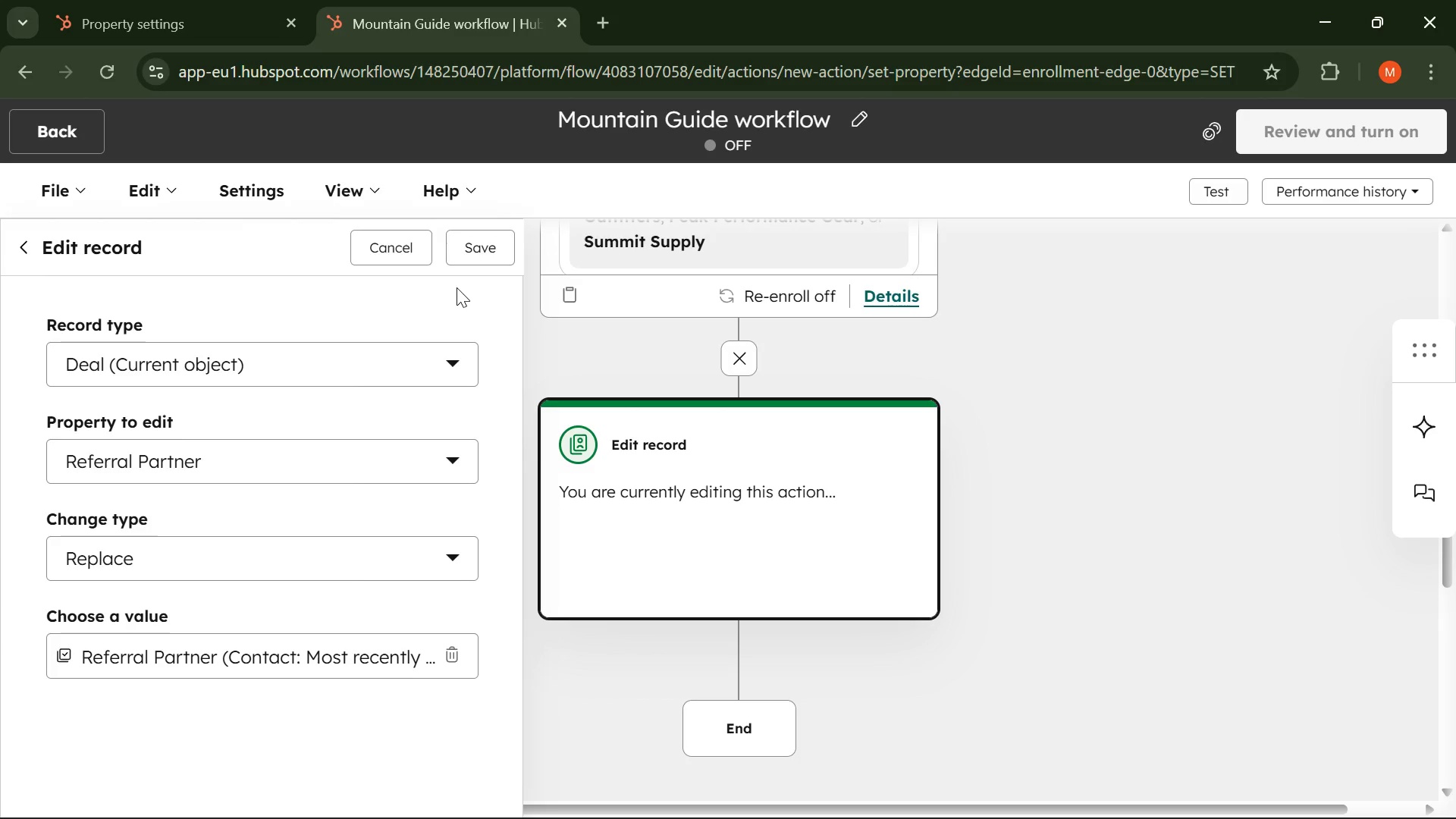 
wait(41.99)
 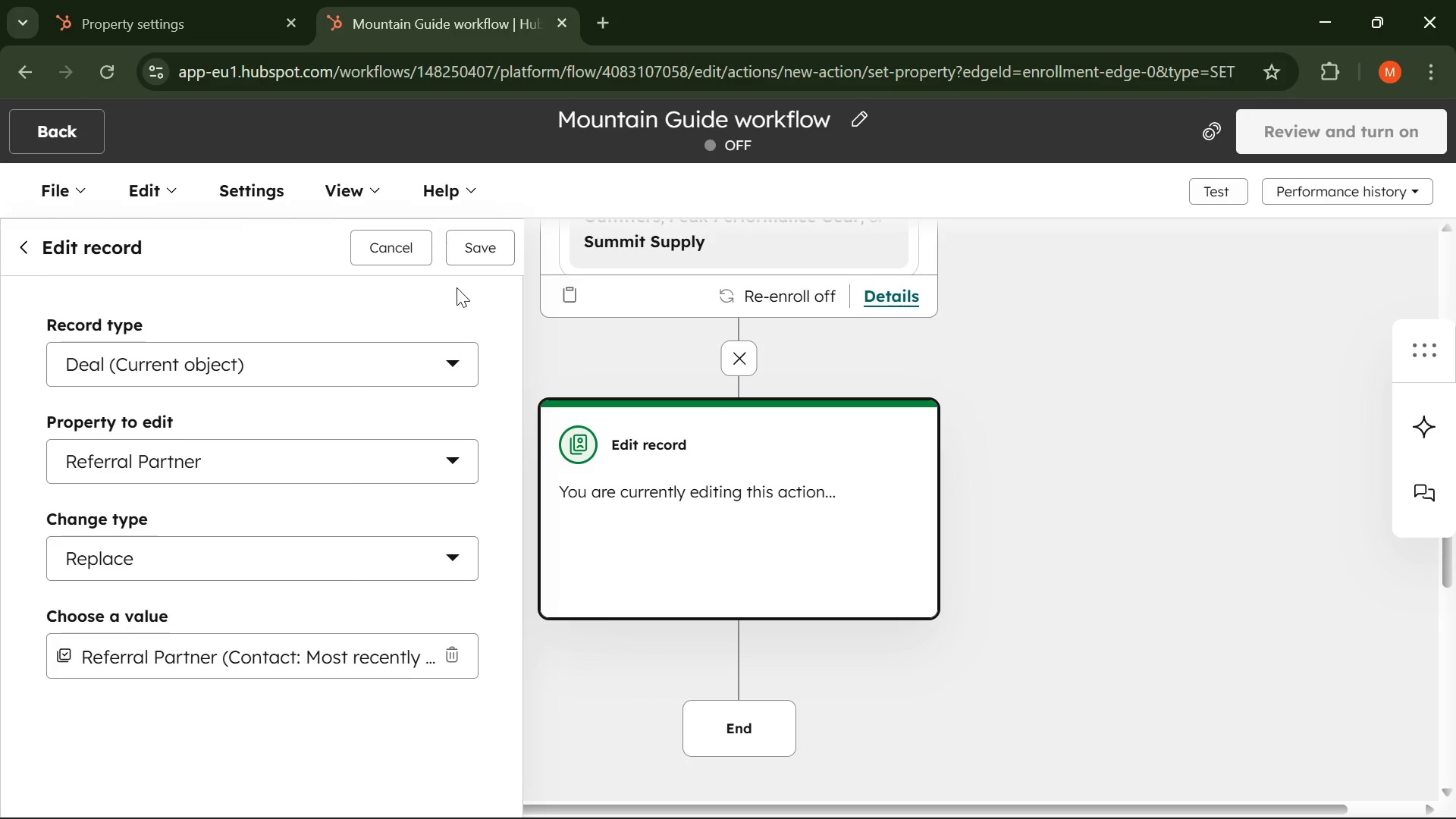 
left_click([462, 246])
 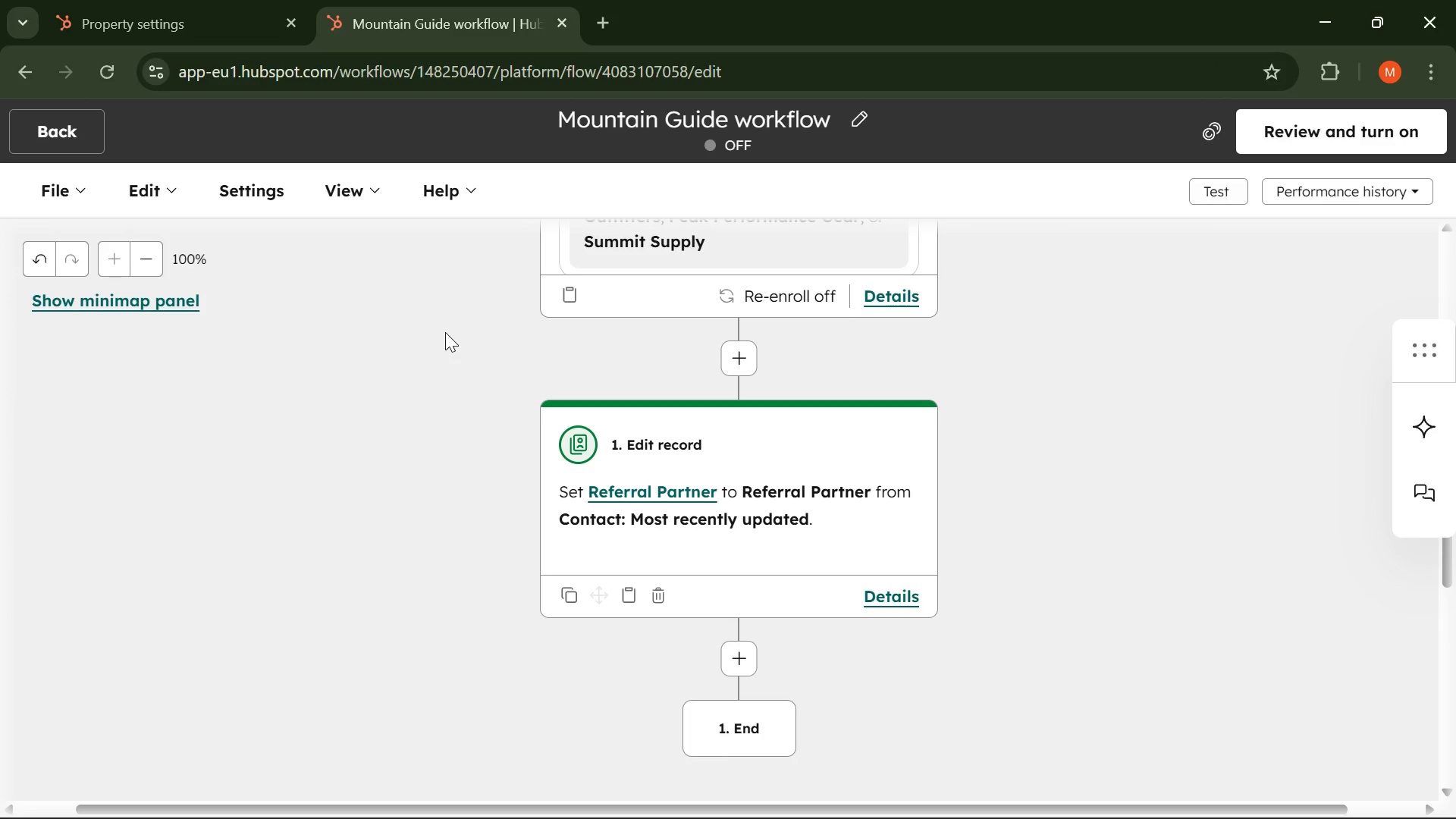 
wait(9.5)
 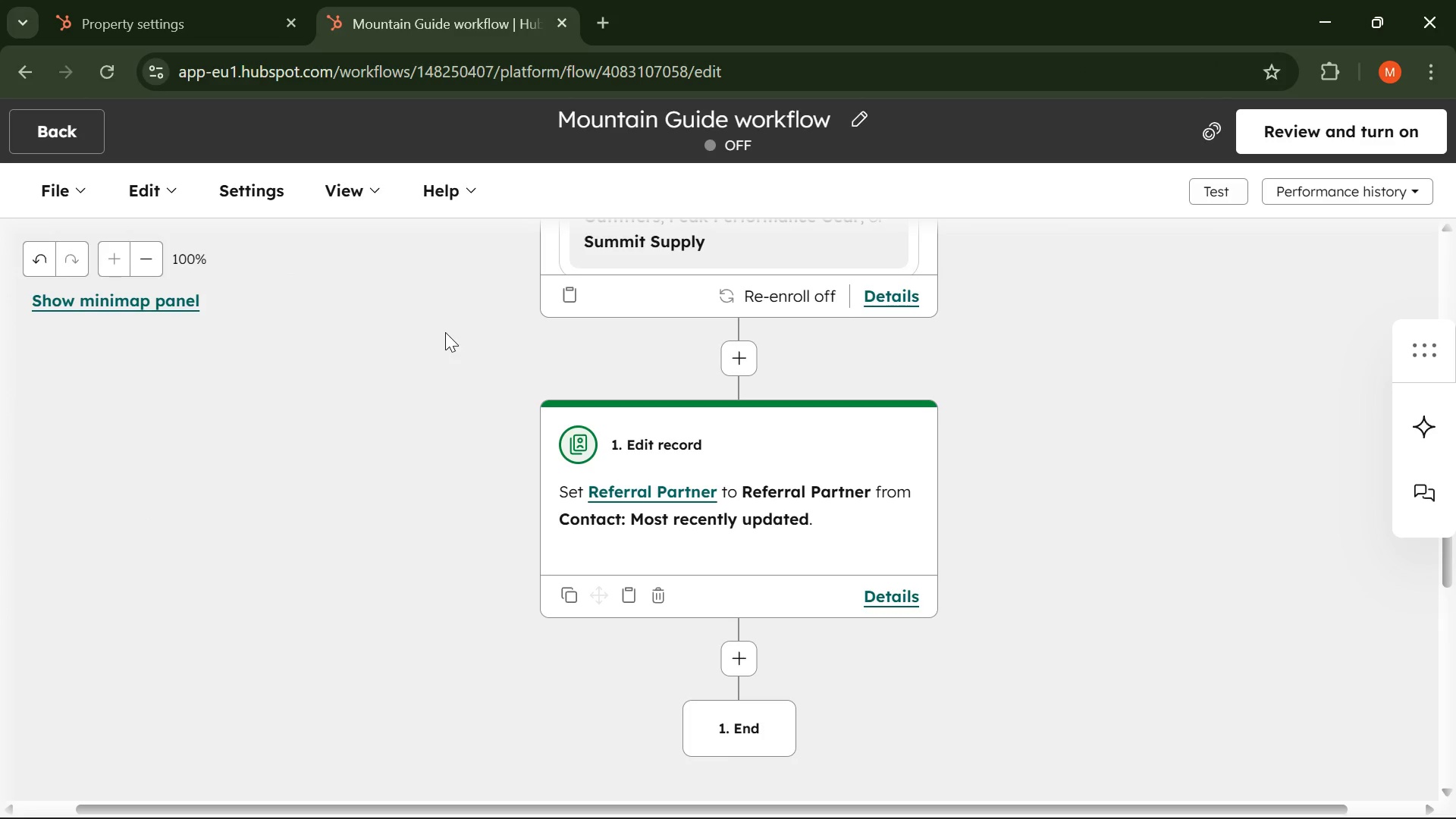 
scroll: coordinate [655, 447], scroll_direction: up, amount: 1.0
 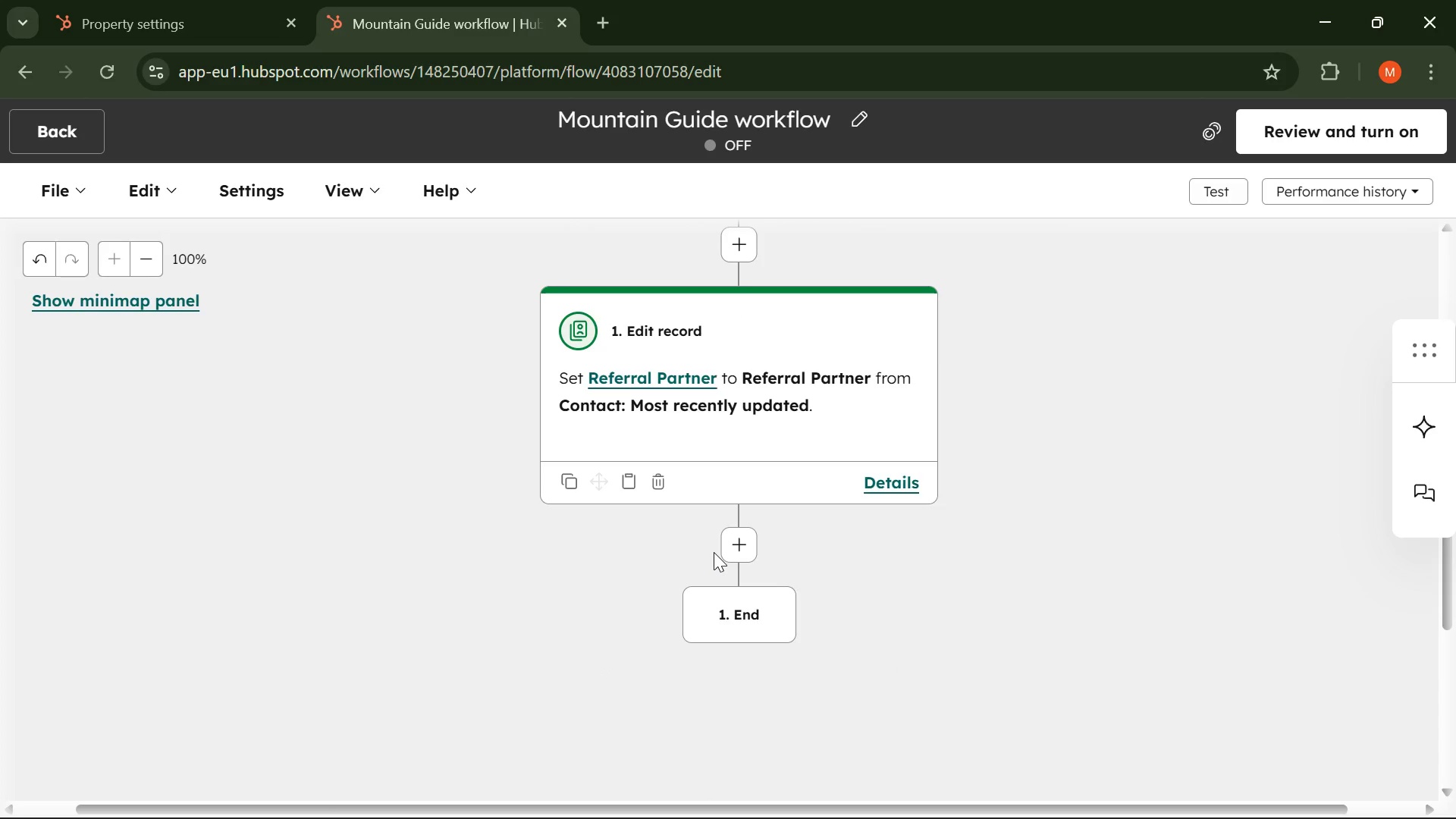 
wait(13.06)
 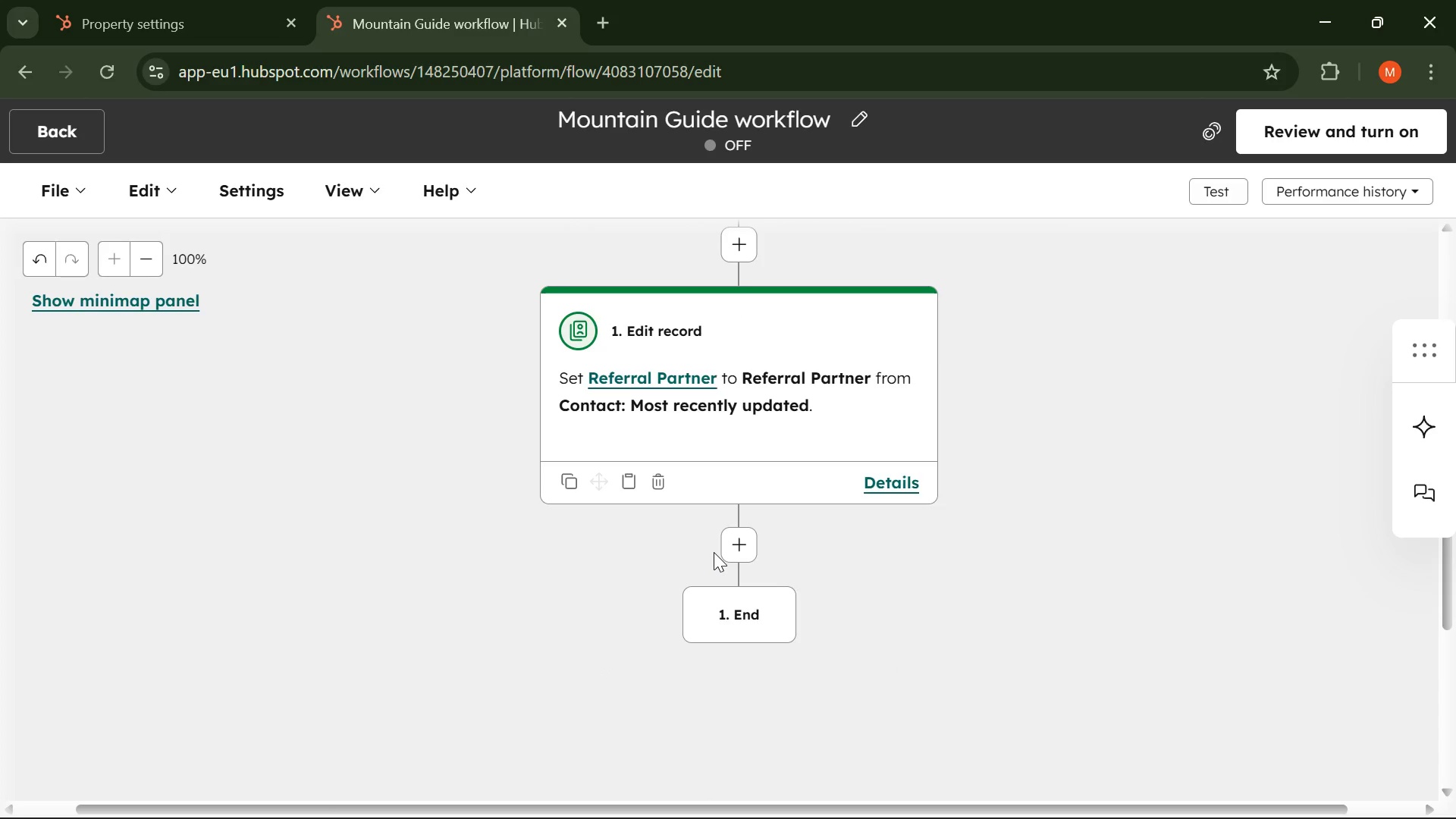 
scroll: coordinate [631, 376], scroll_direction: up, amount: 5.0
 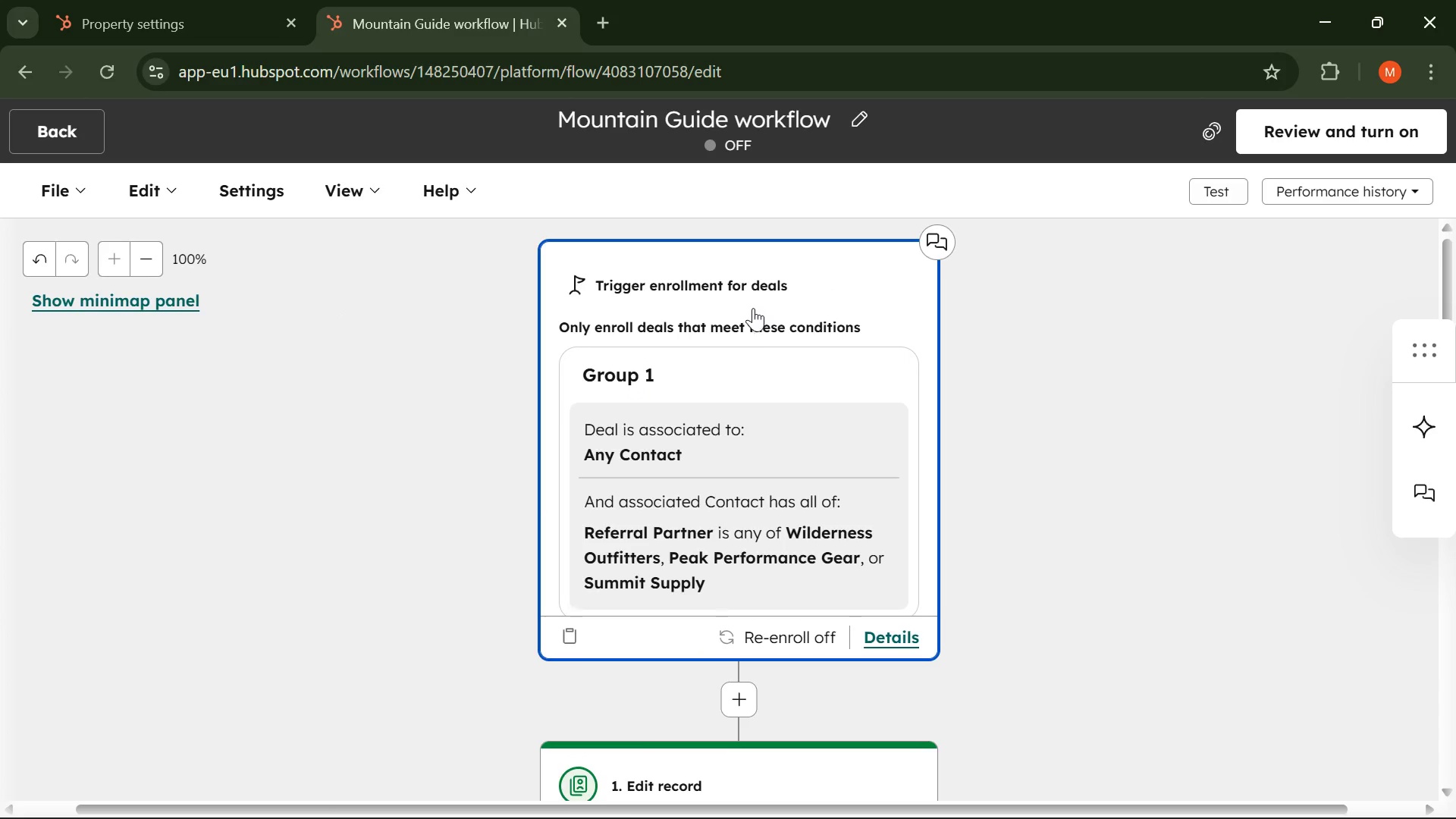 
scroll: coordinate [753, 308], scroll_direction: none, amount: 0.0
 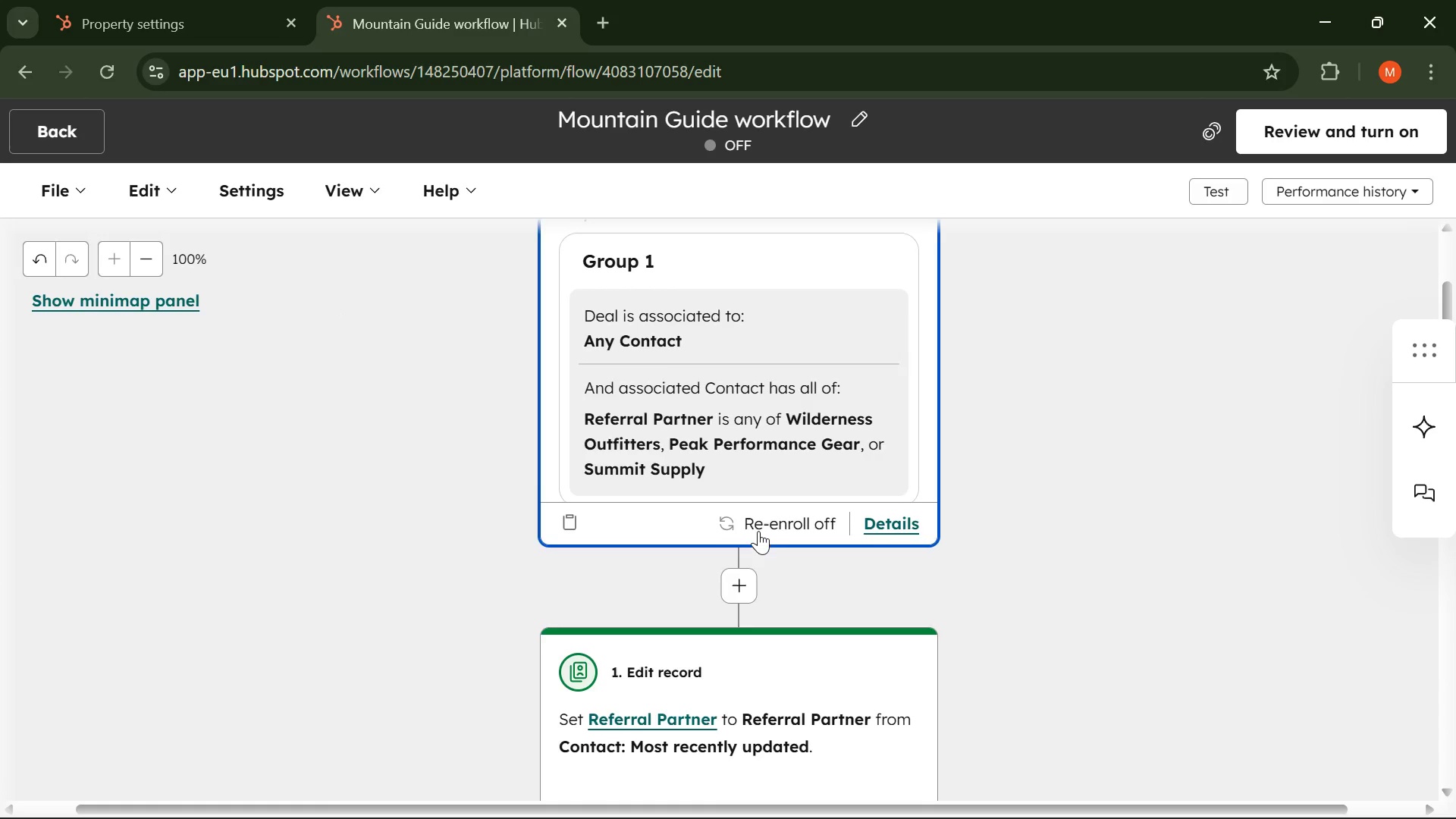 
scroll: coordinate [737, 544], scroll_direction: down, amount: 5.0
 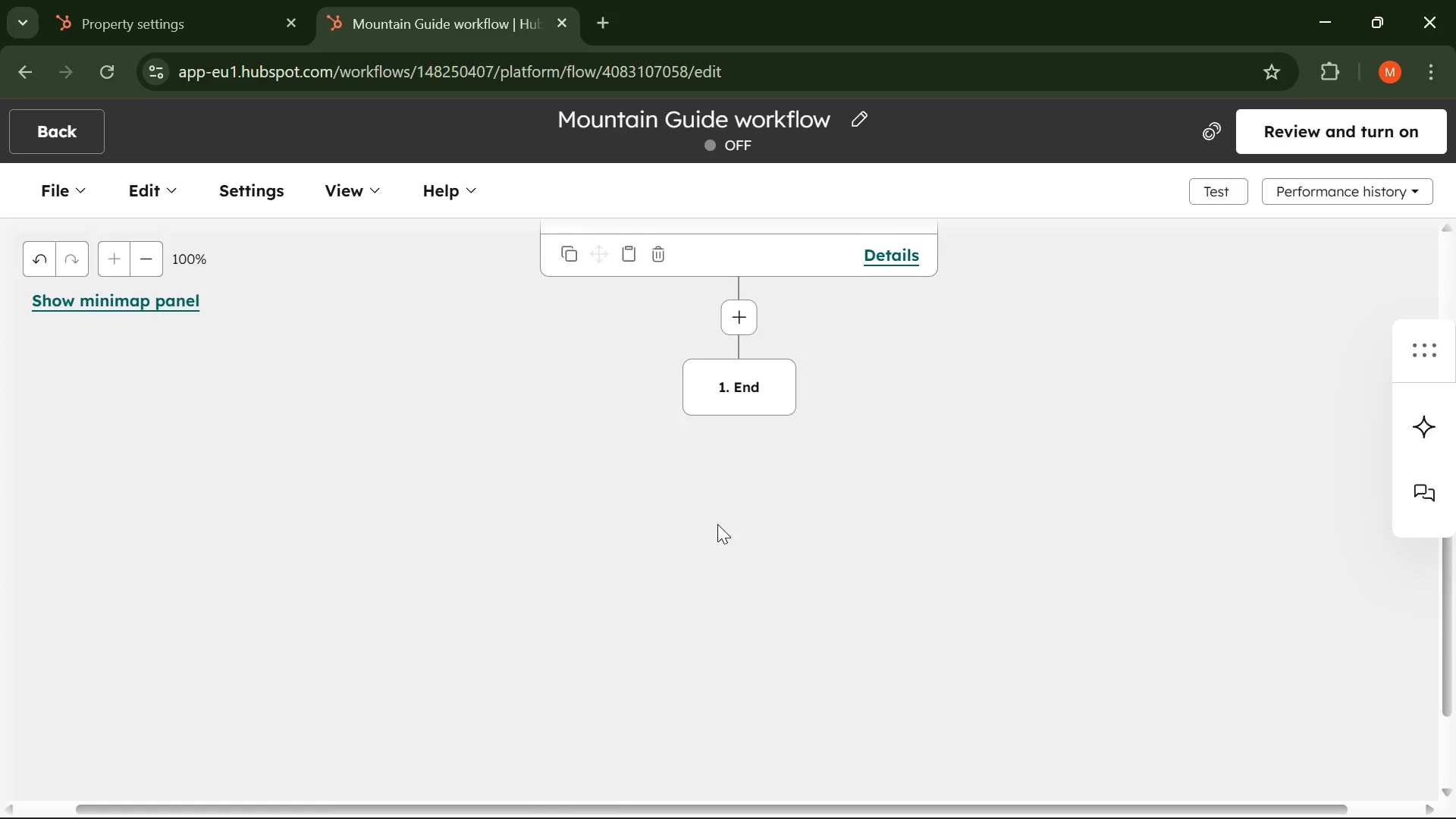 
scroll: coordinate [694, 484], scroll_direction: up, amount: 6.0
 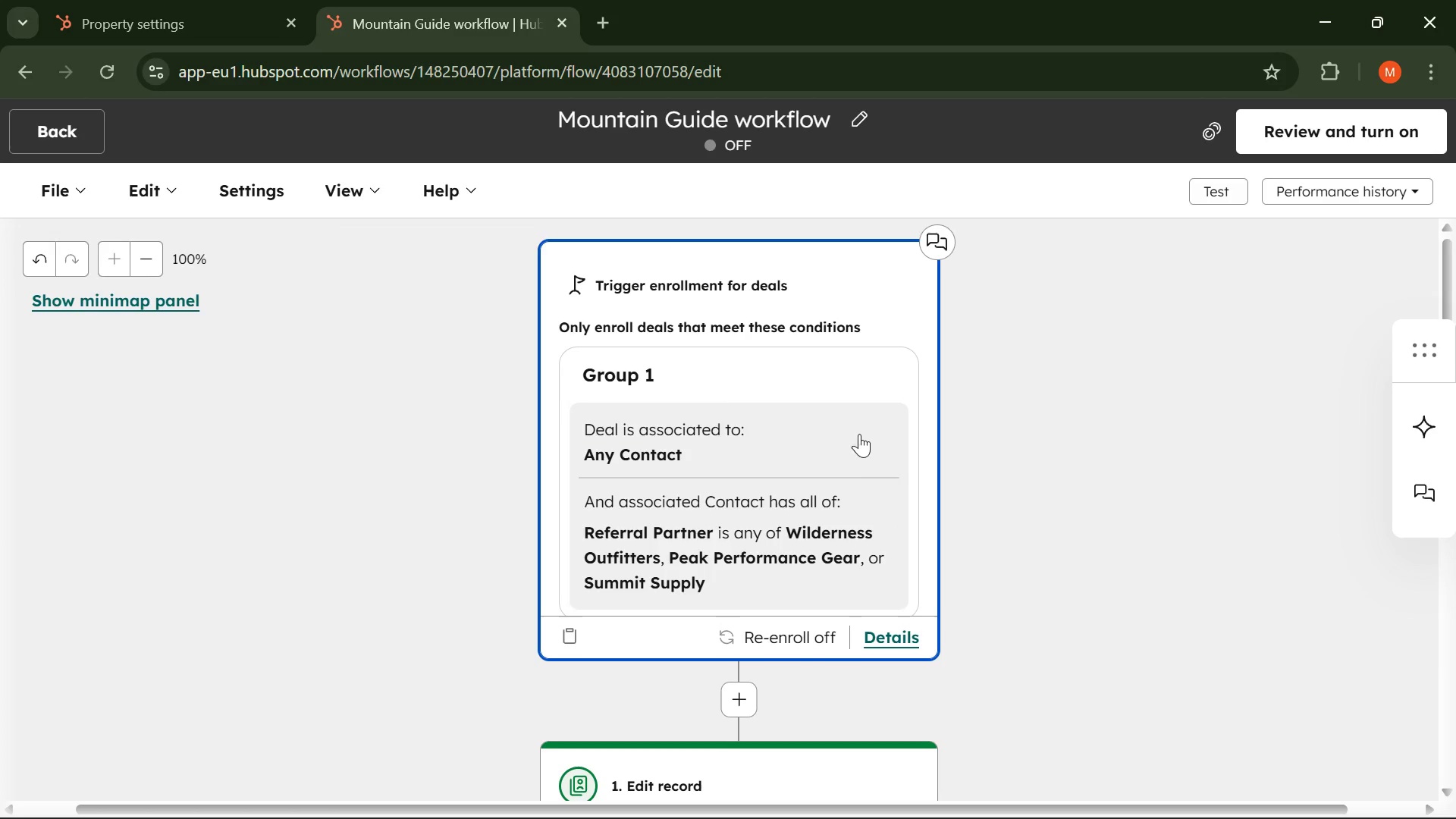 
scroll: coordinate [704, 522], scroll_direction: down, amount: 3.0
 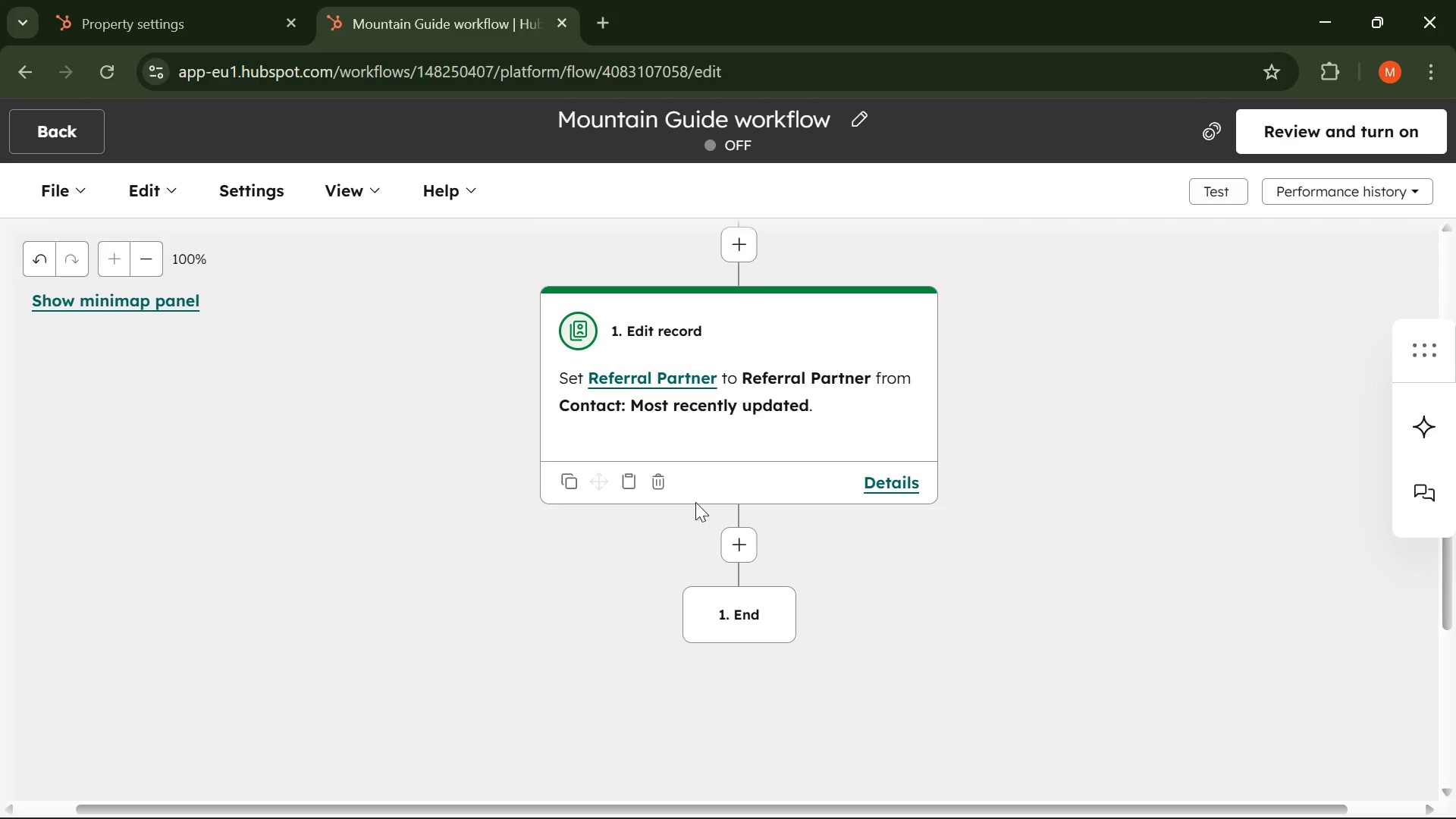 
scroll: coordinate [692, 490], scroll_direction: up, amount: 2.0
 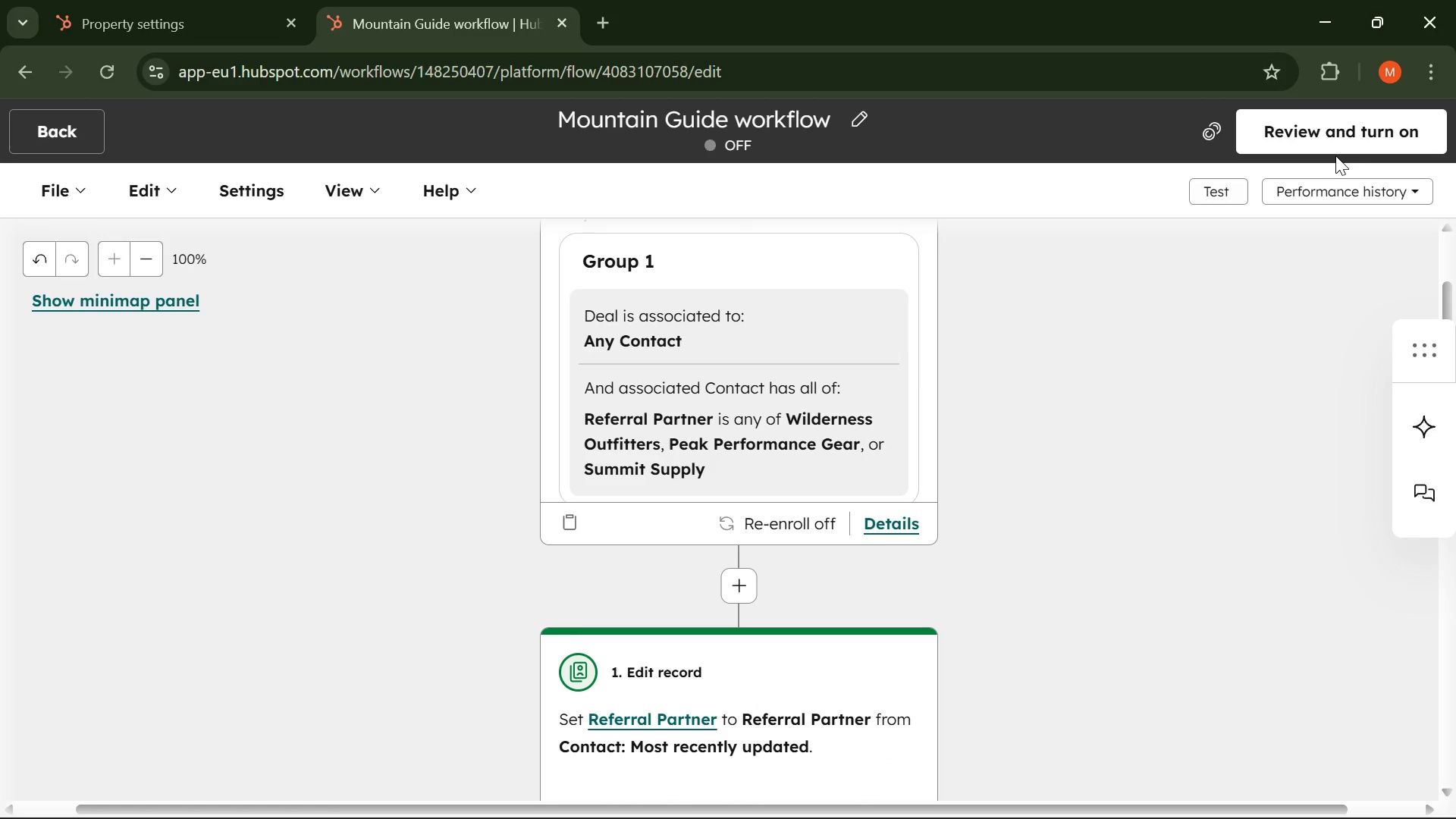 
left_click([1337, 141])
 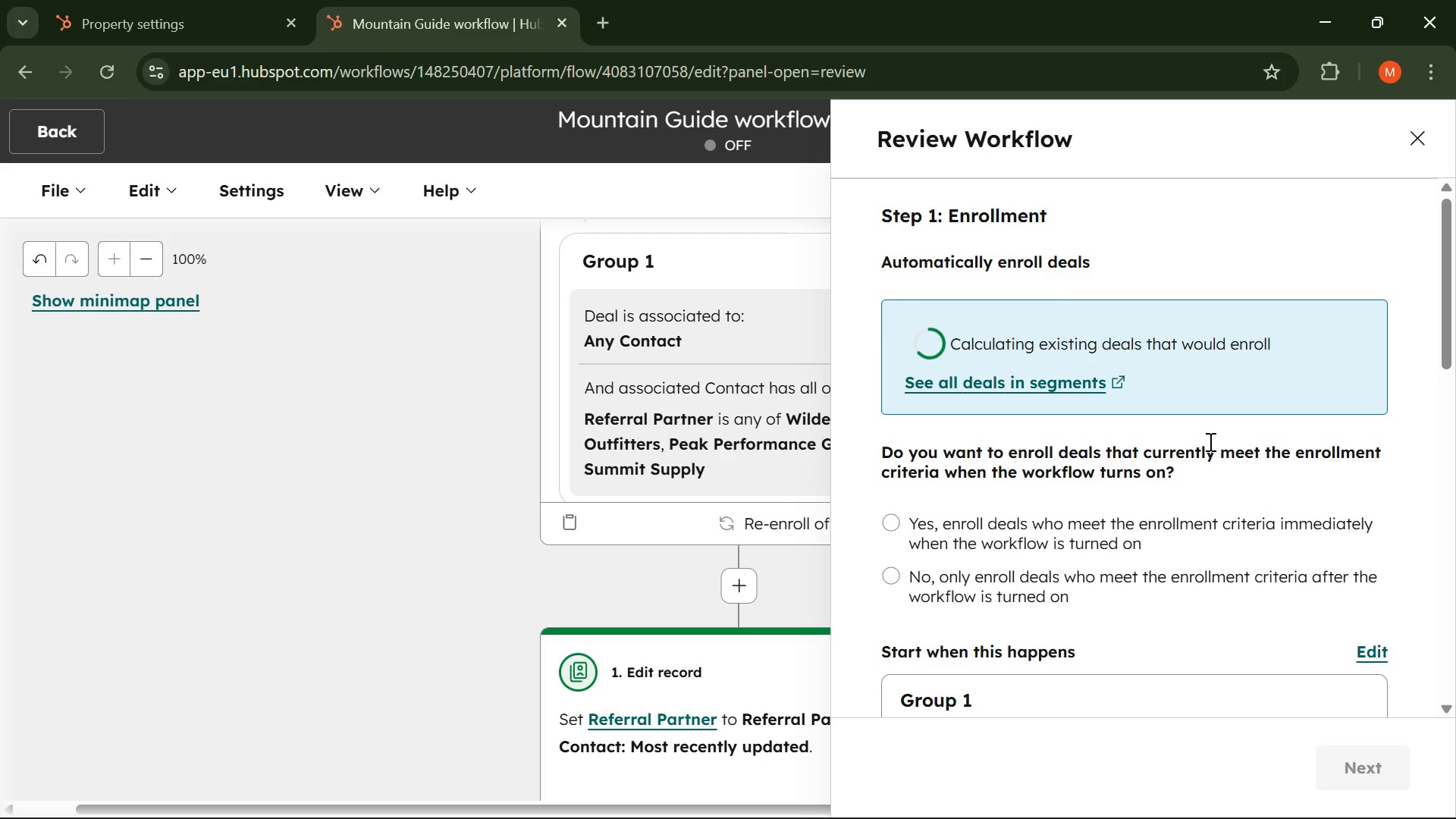 
left_click([893, 527])
 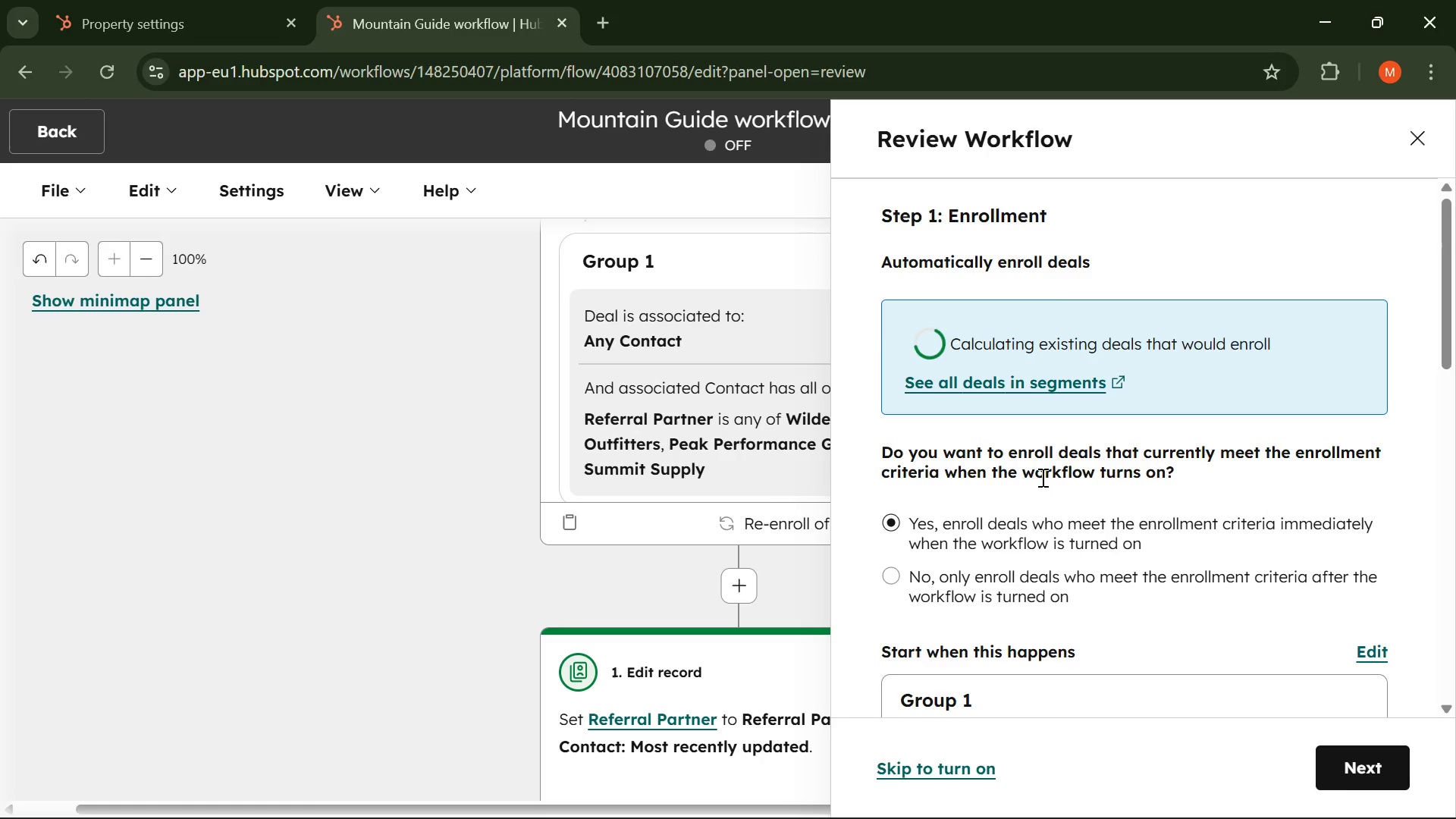 
scroll: coordinate [1027, 461], scroll_direction: none, amount: 0.0
 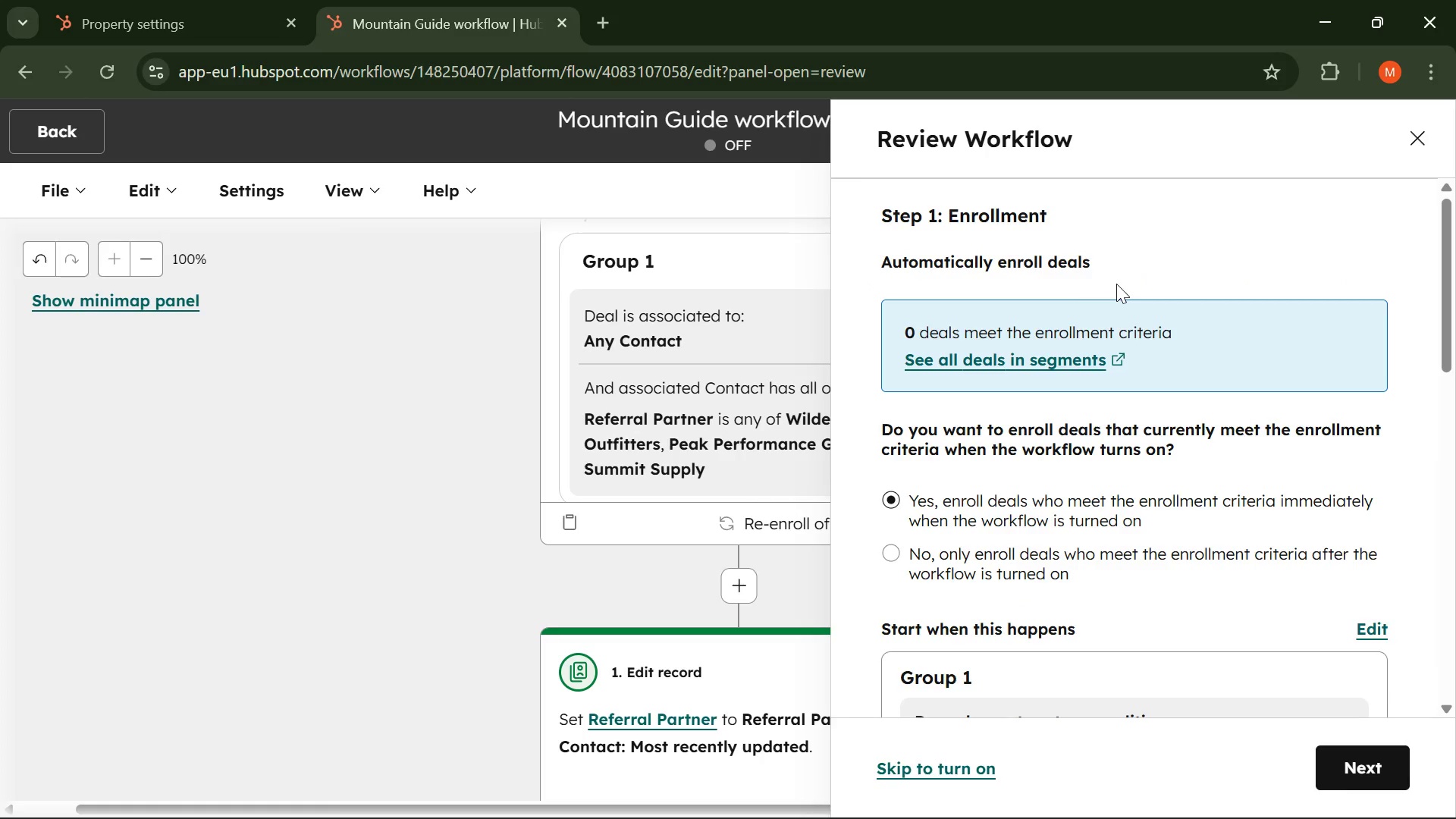 
wait(9.69)
 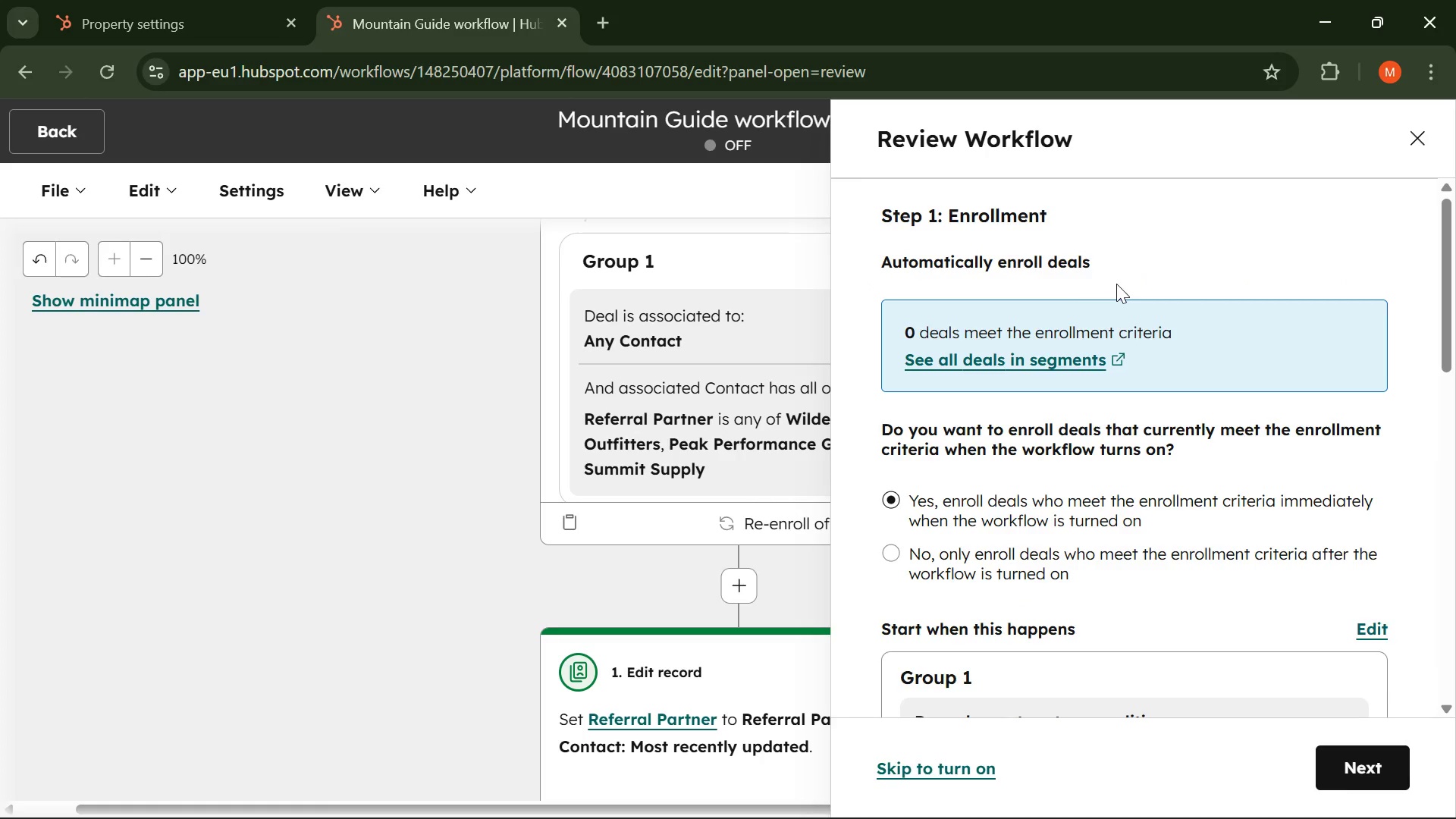 
scroll: coordinate [971, 417], scroll_direction: down, amount: 6.0
 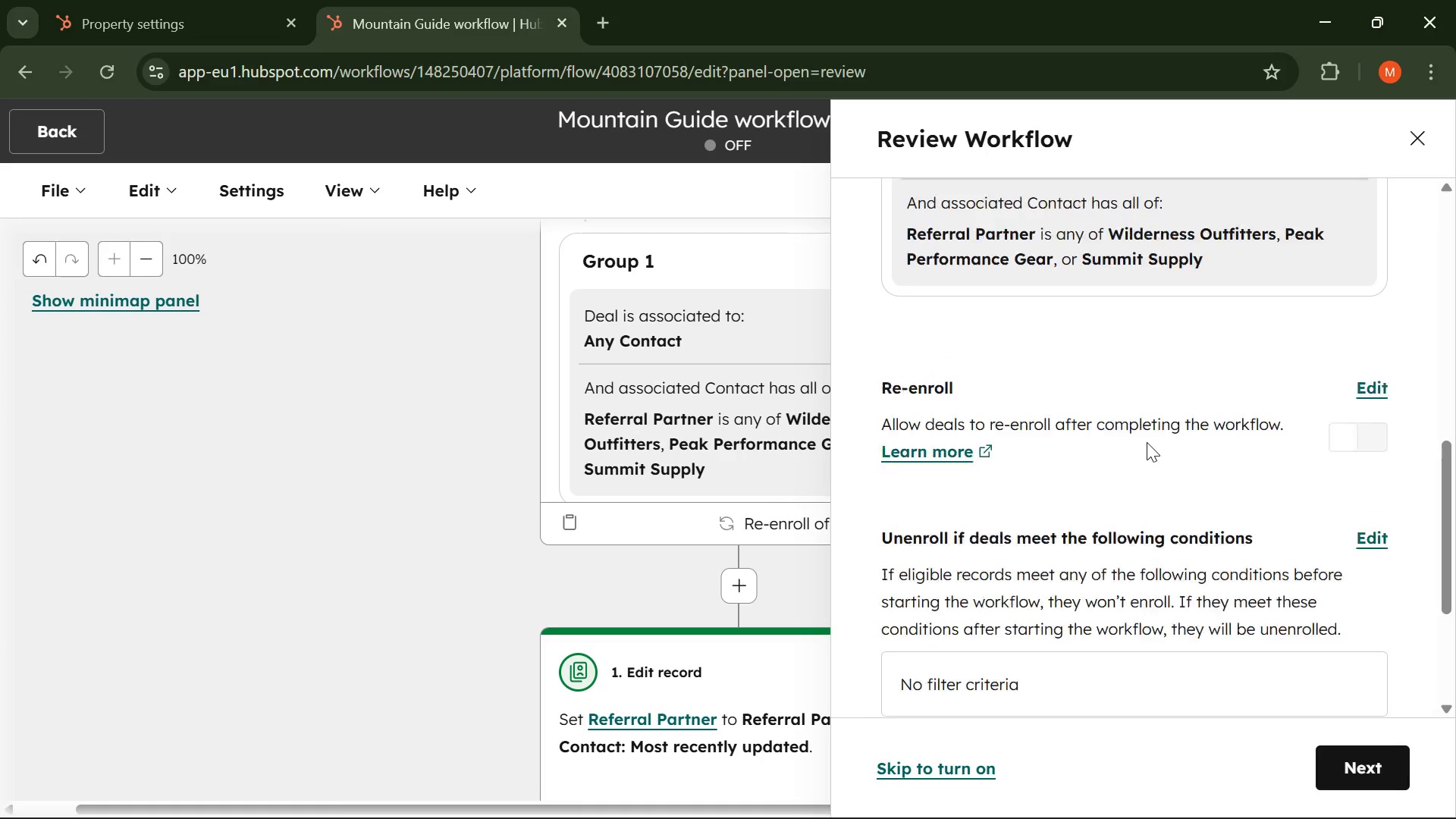 
scroll: coordinate [1146, 437], scroll_direction: up, amount: 6.0
 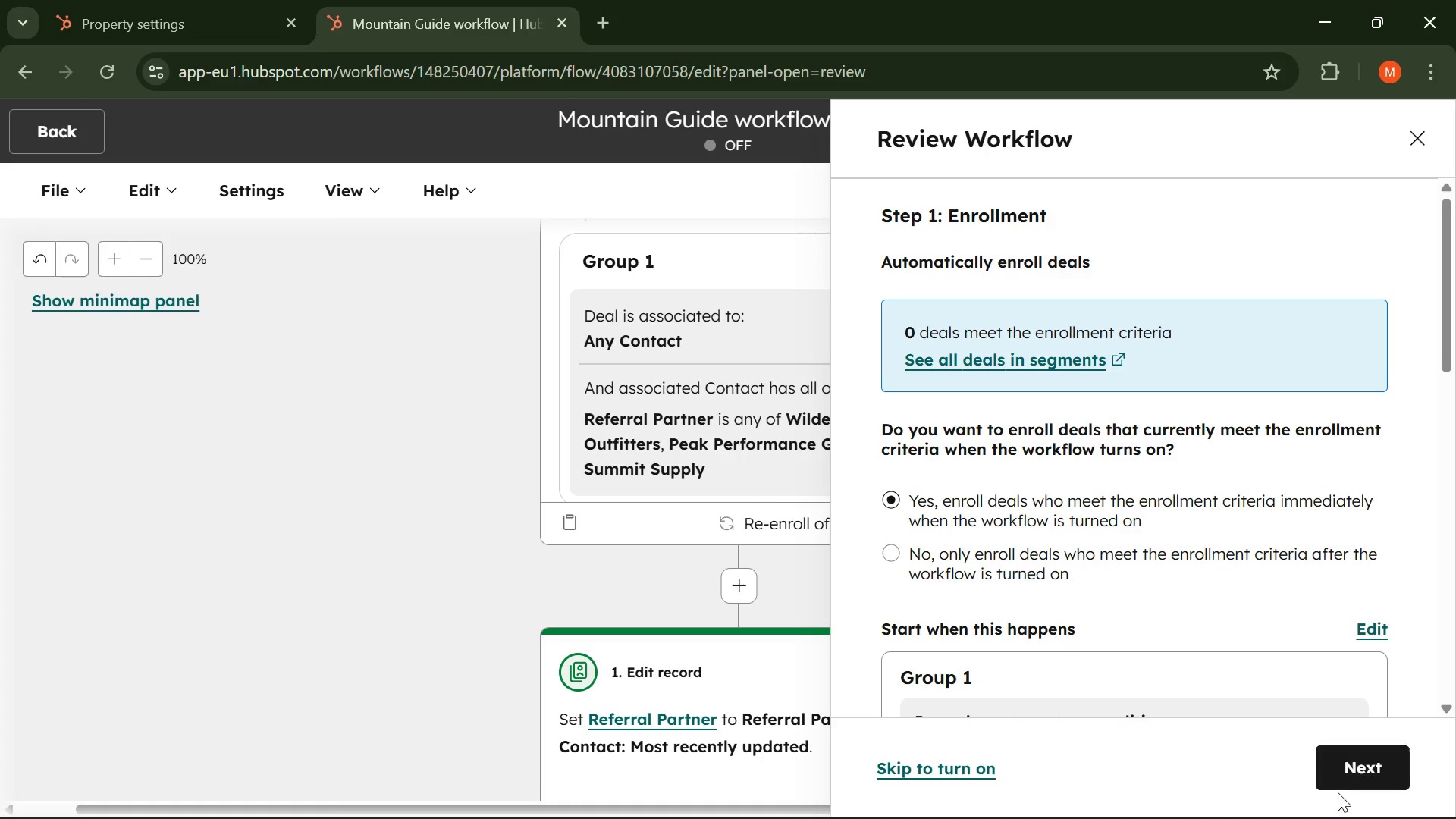 
left_click([1346, 755])
 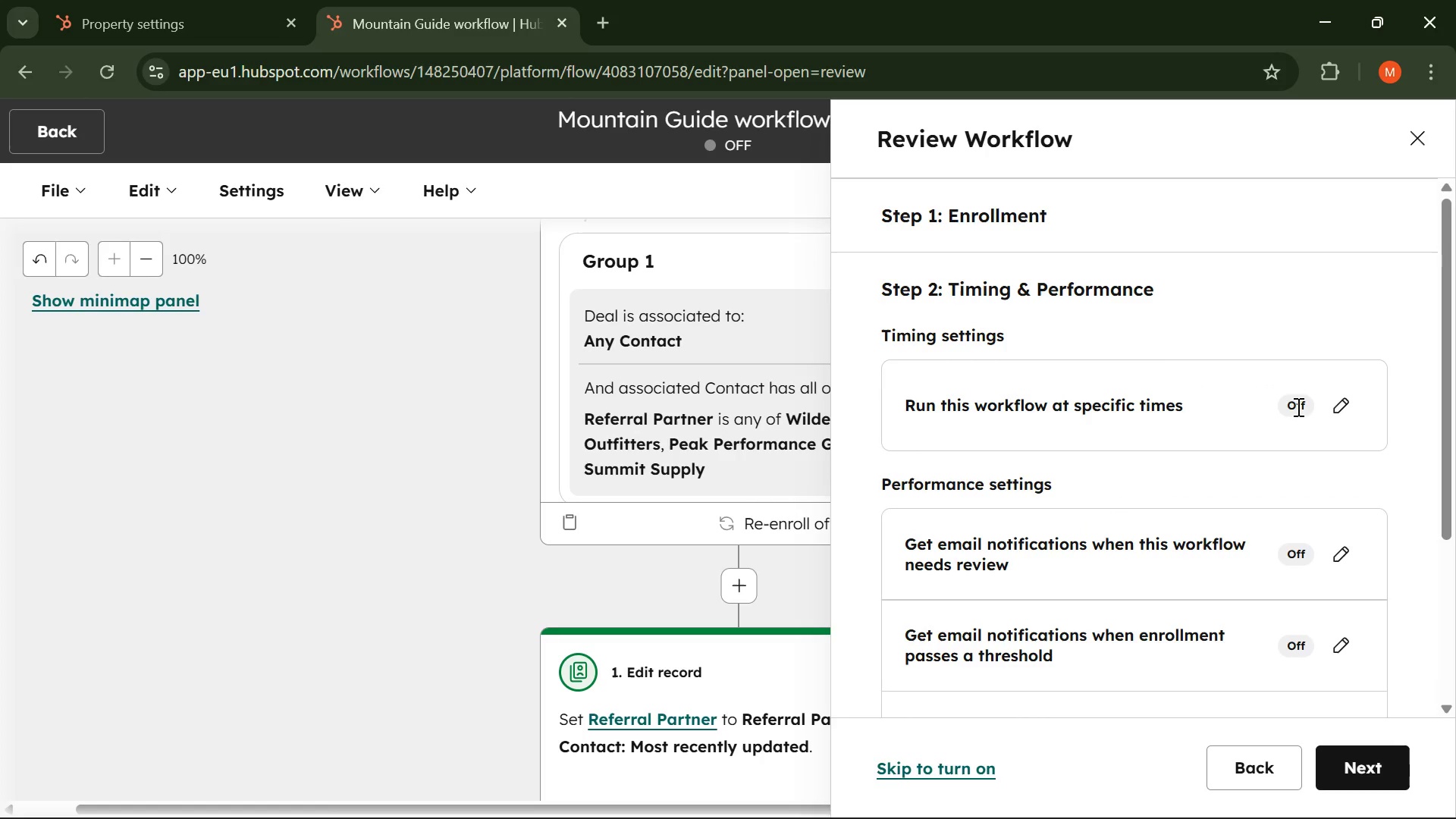 
wait(6.94)
 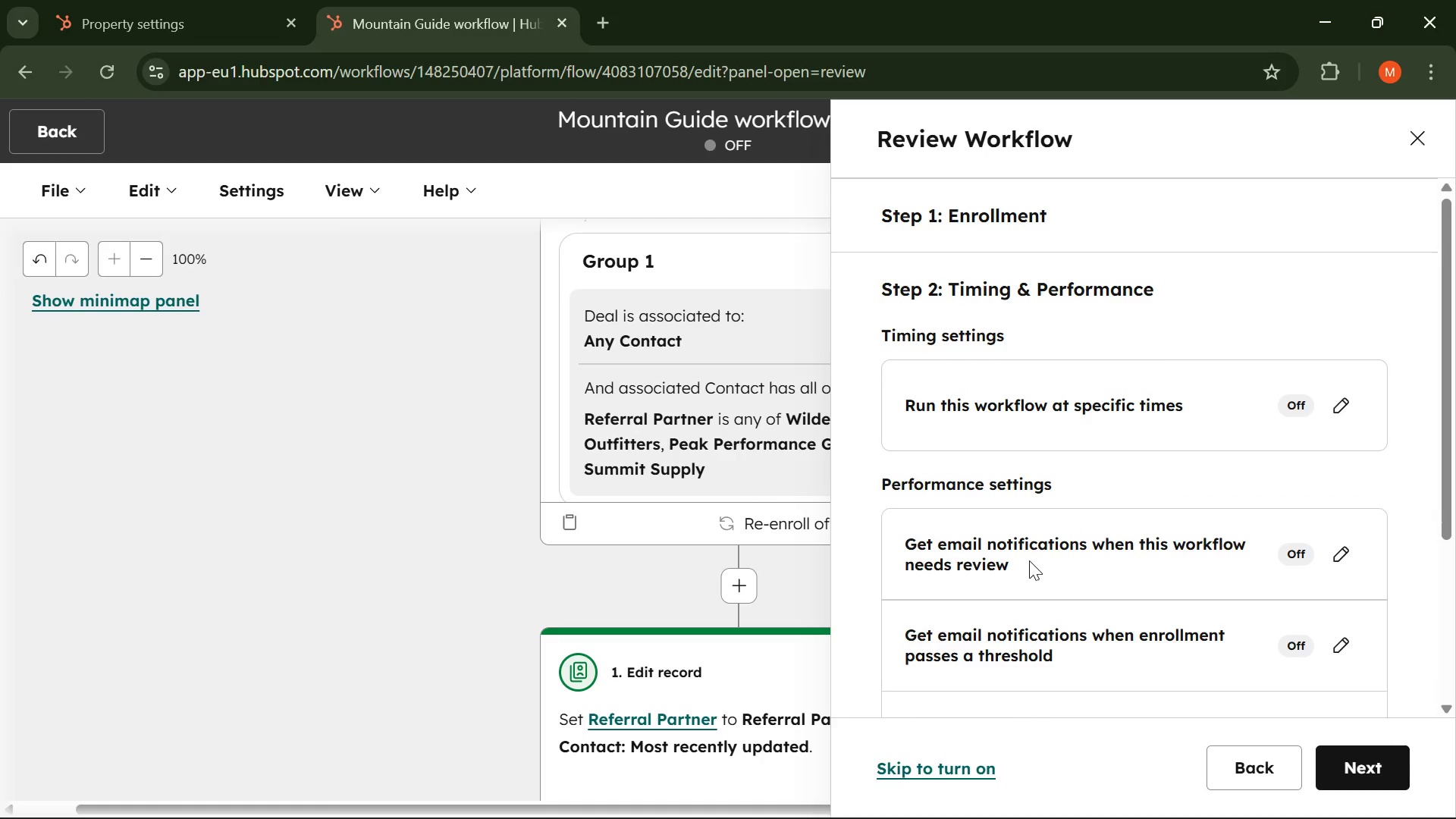 
scroll: coordinate [1025, 535], scroll_direction: down, amount: 3.0
 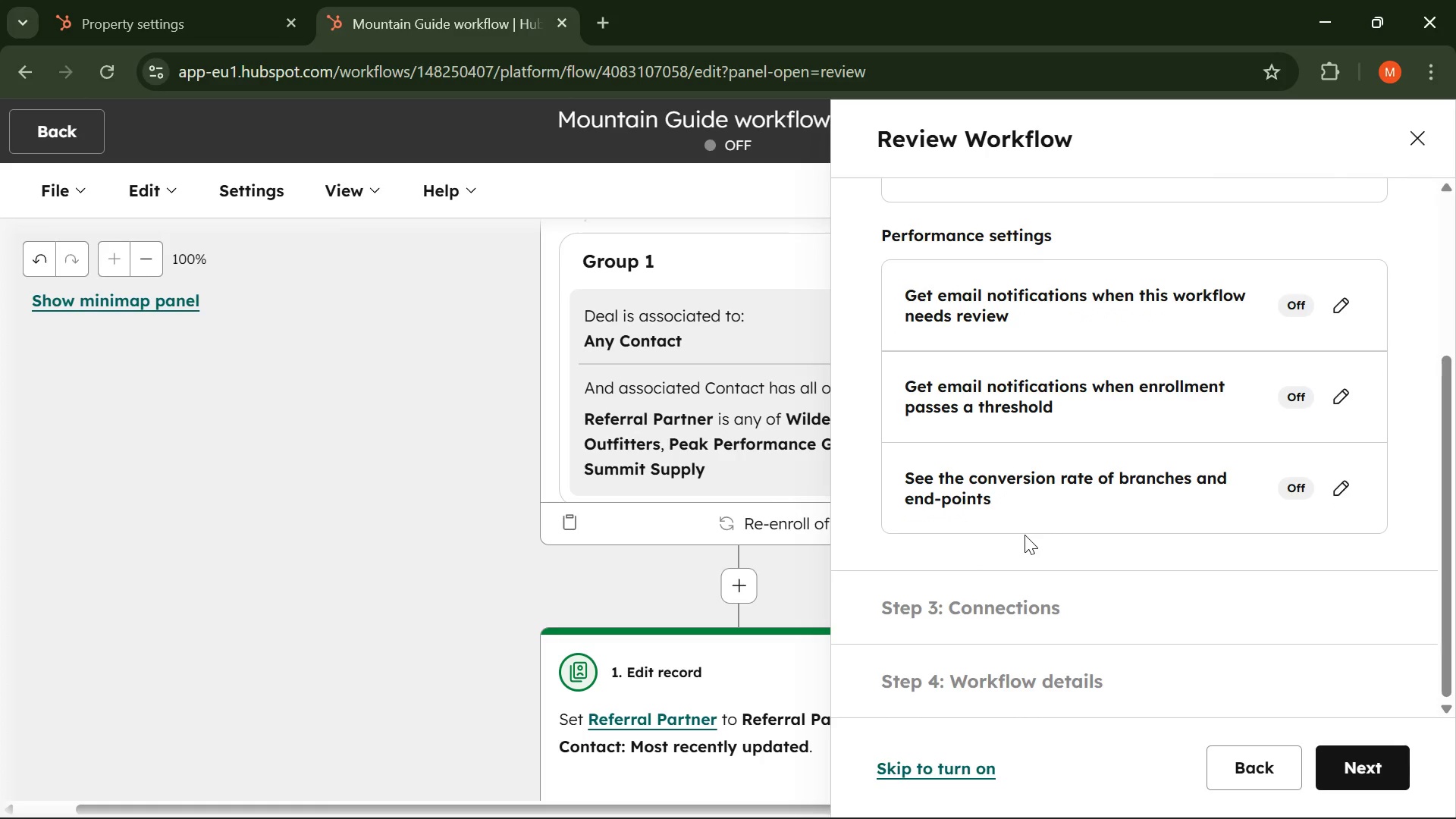 
scroll: coordinate [1025, 535], scroll_direction: none, amount: 0.0
 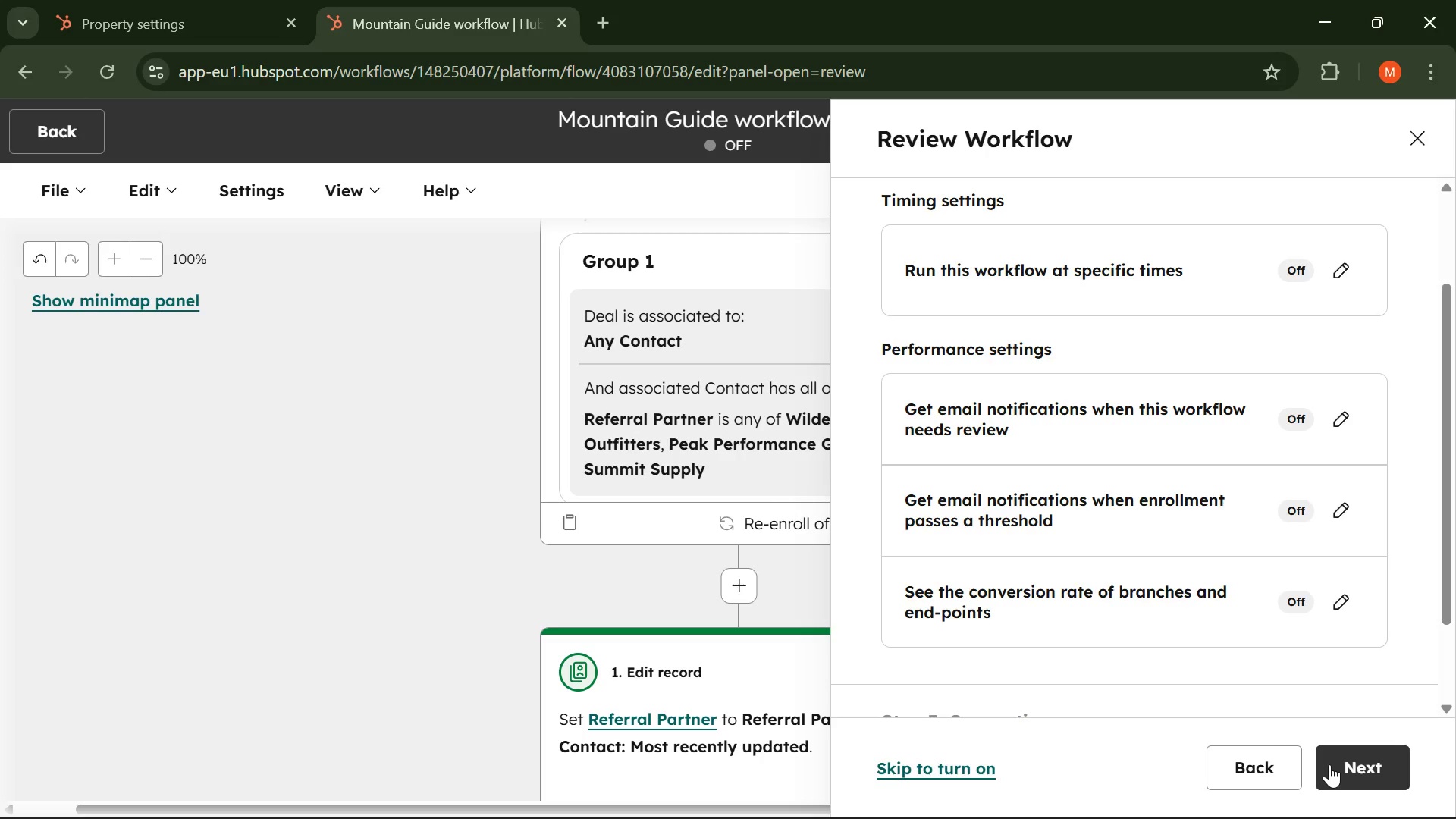 
left_click([1329, 764])
 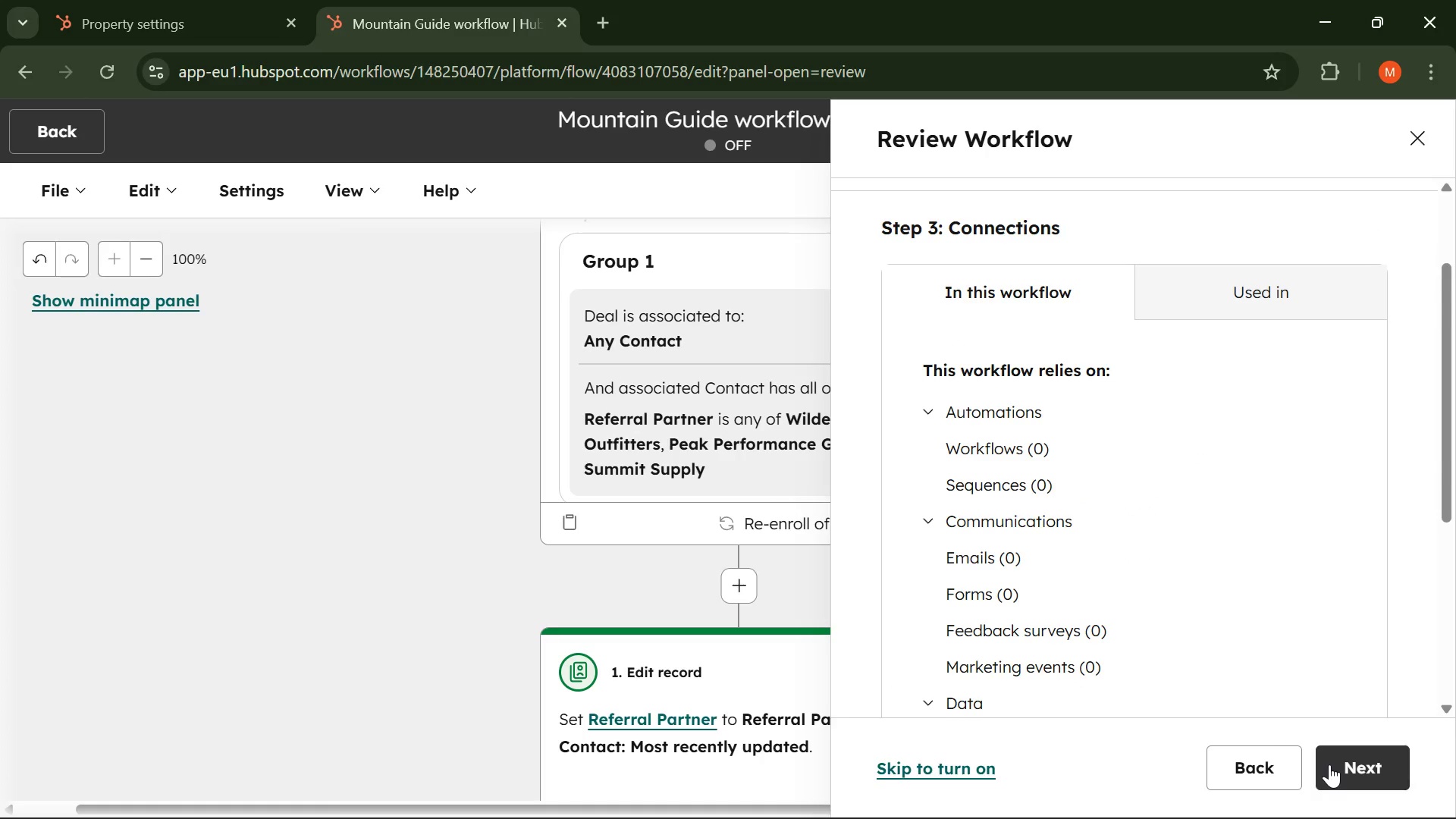 
left_click([1329, 764])
 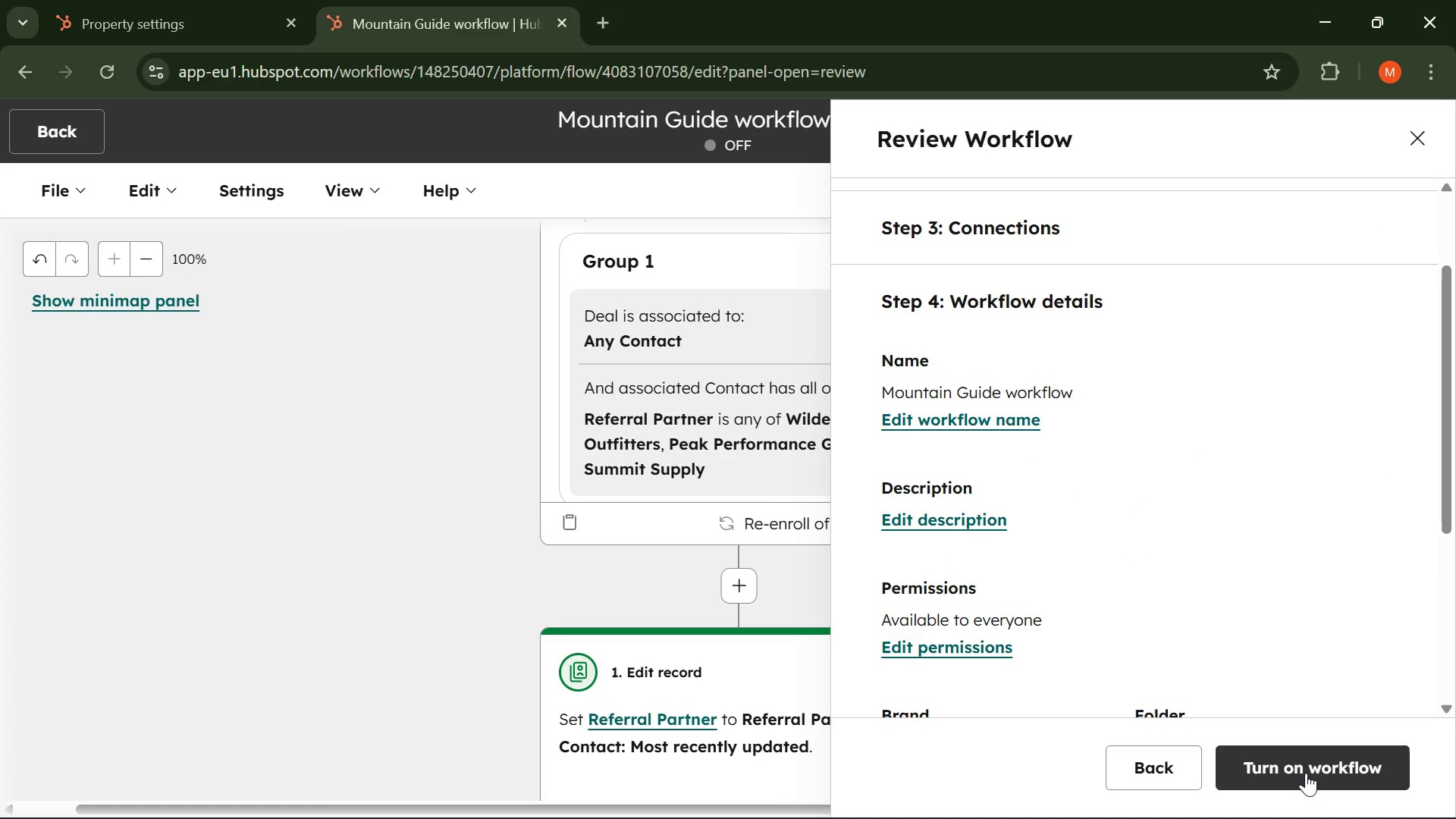 
left_click([1306, 773])
 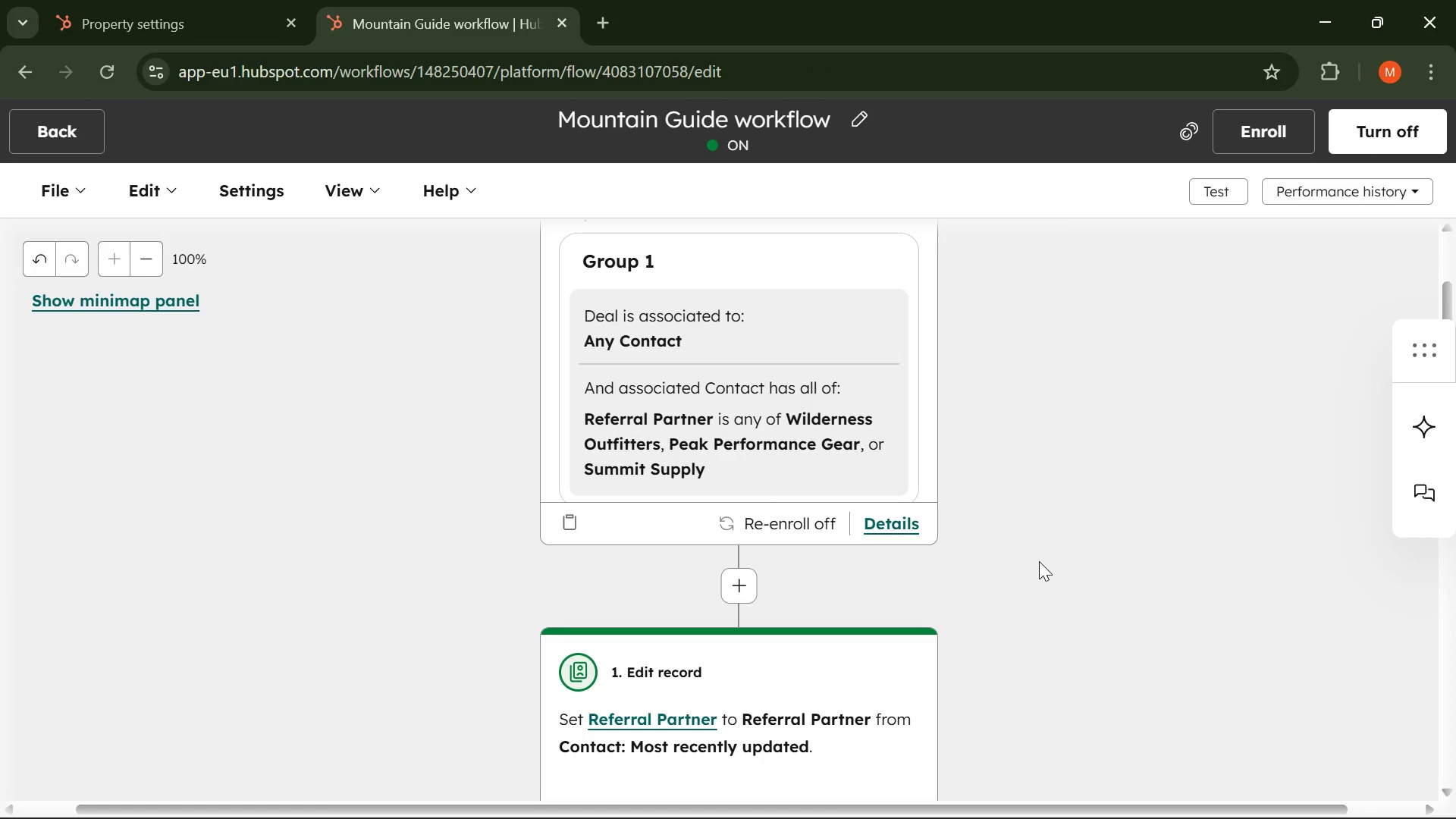 
wait(15.81)
 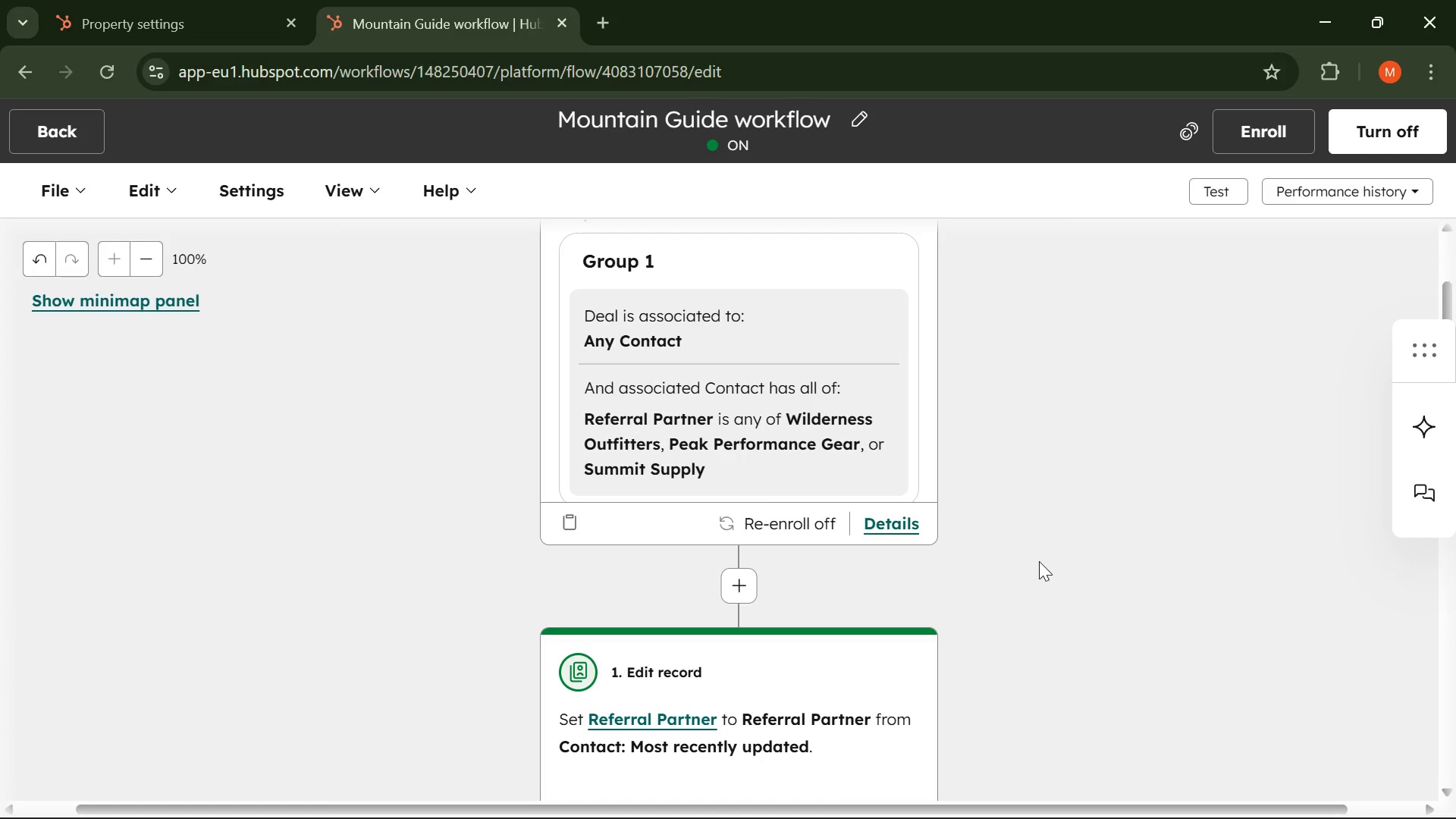 
left_click([997, 797])